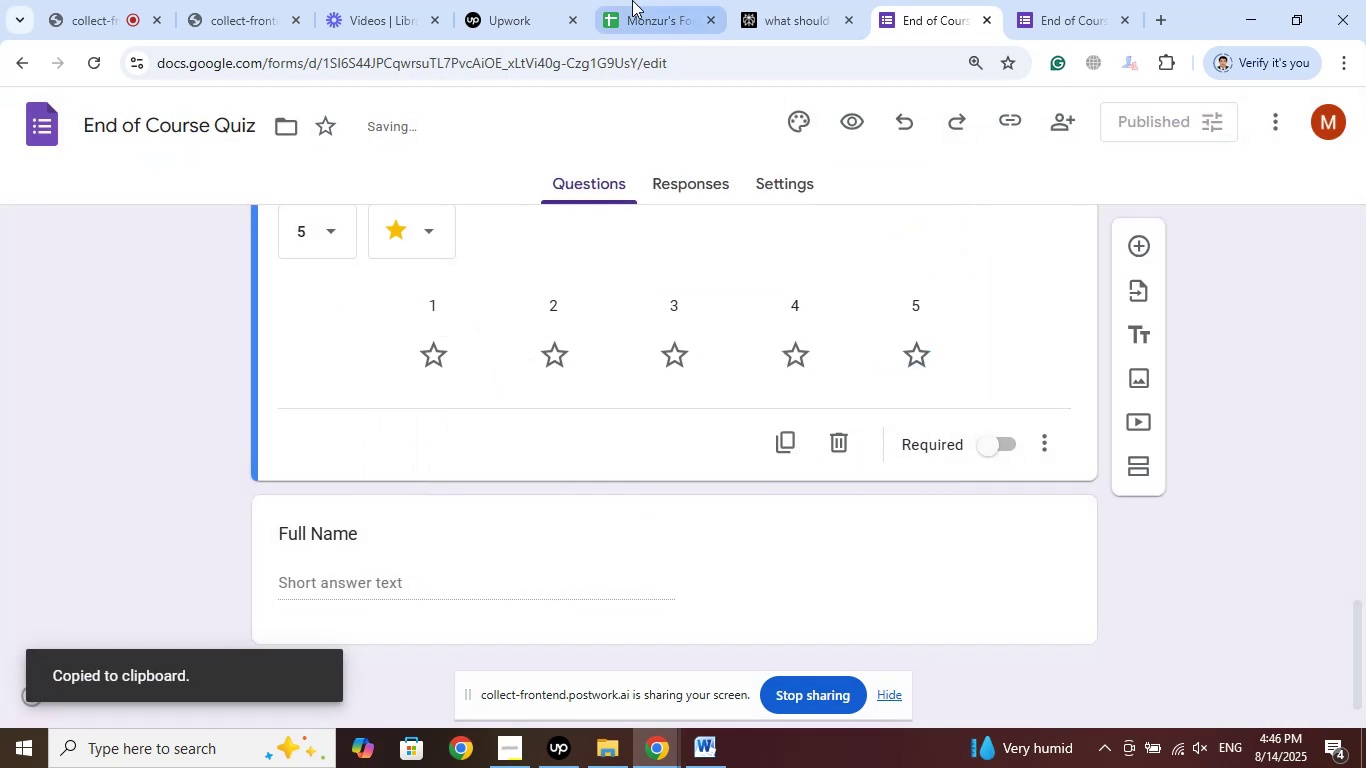 
left_click([632, 0])
 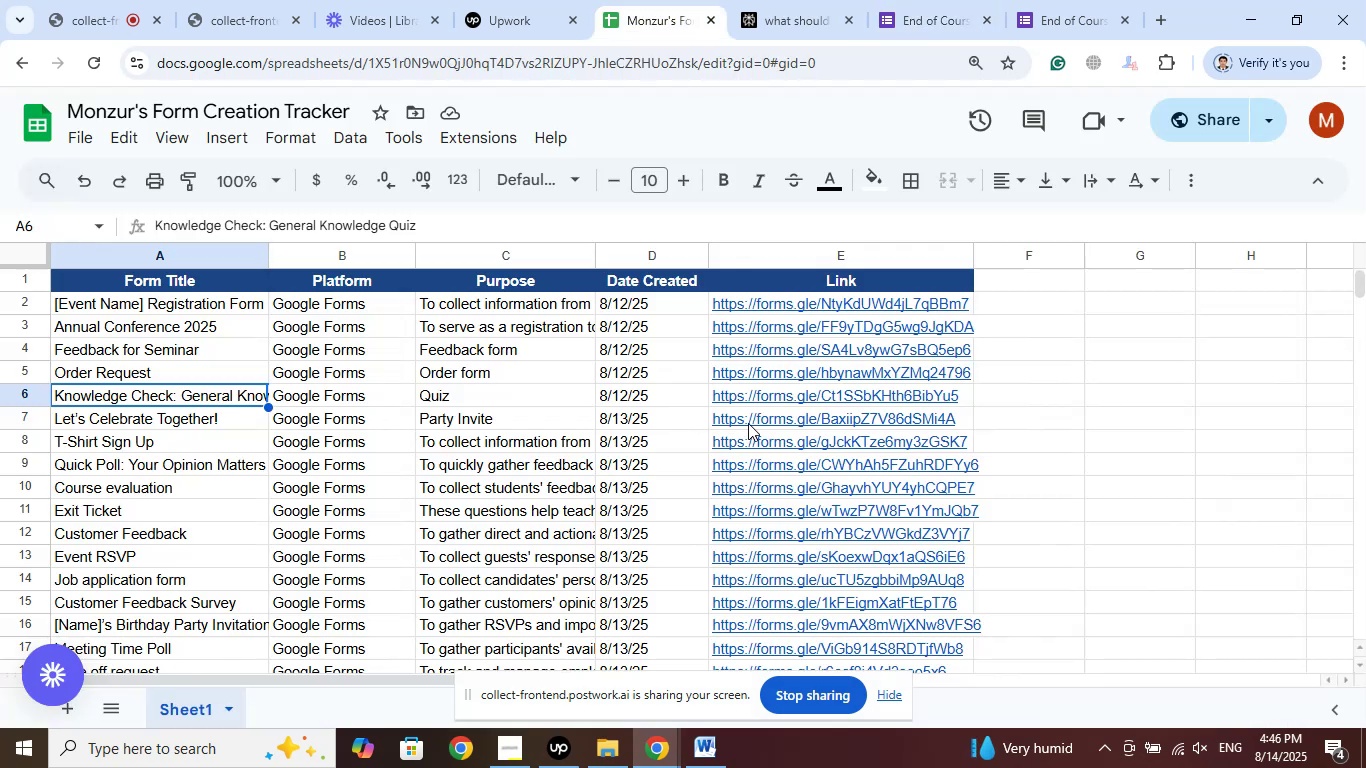 
scroll: coordinate [582, 468], scroll_direction: down, amount: 5.0
 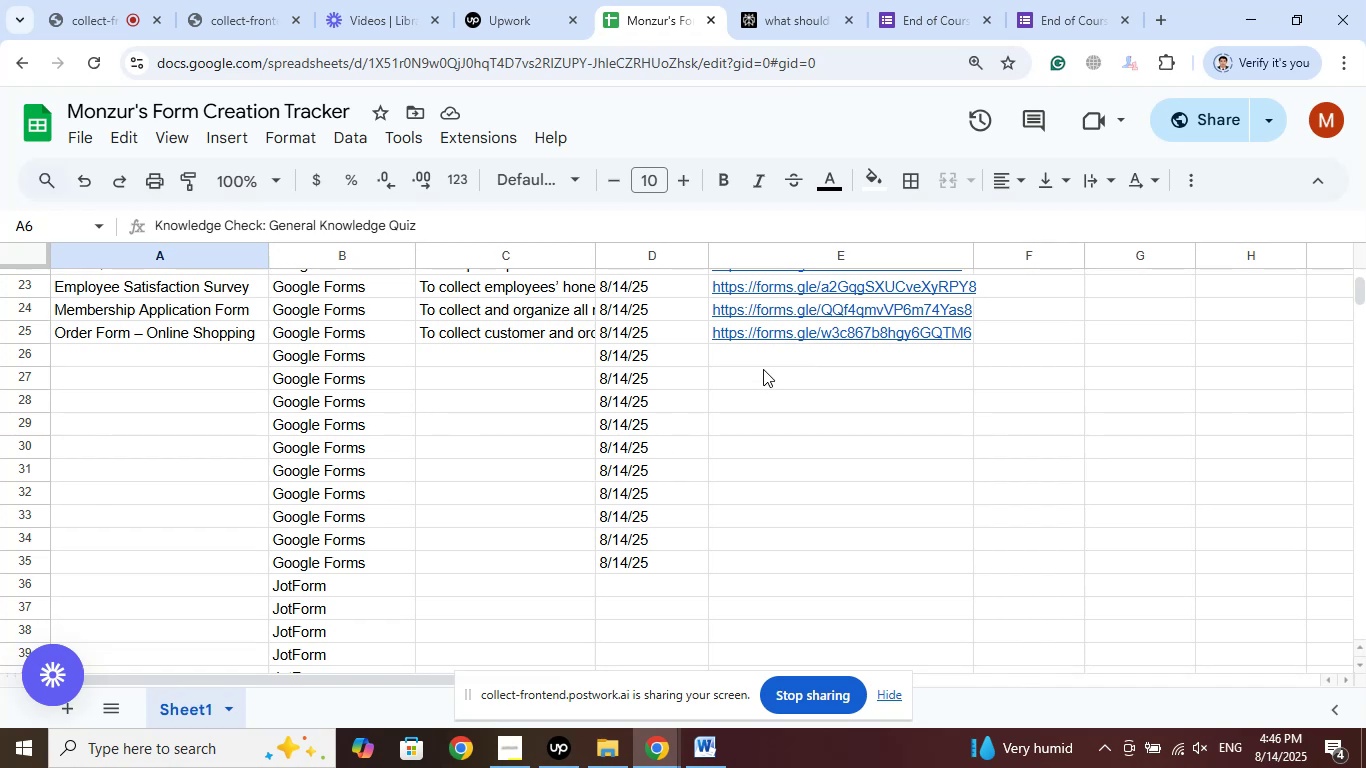 
left_click([763, 365])
 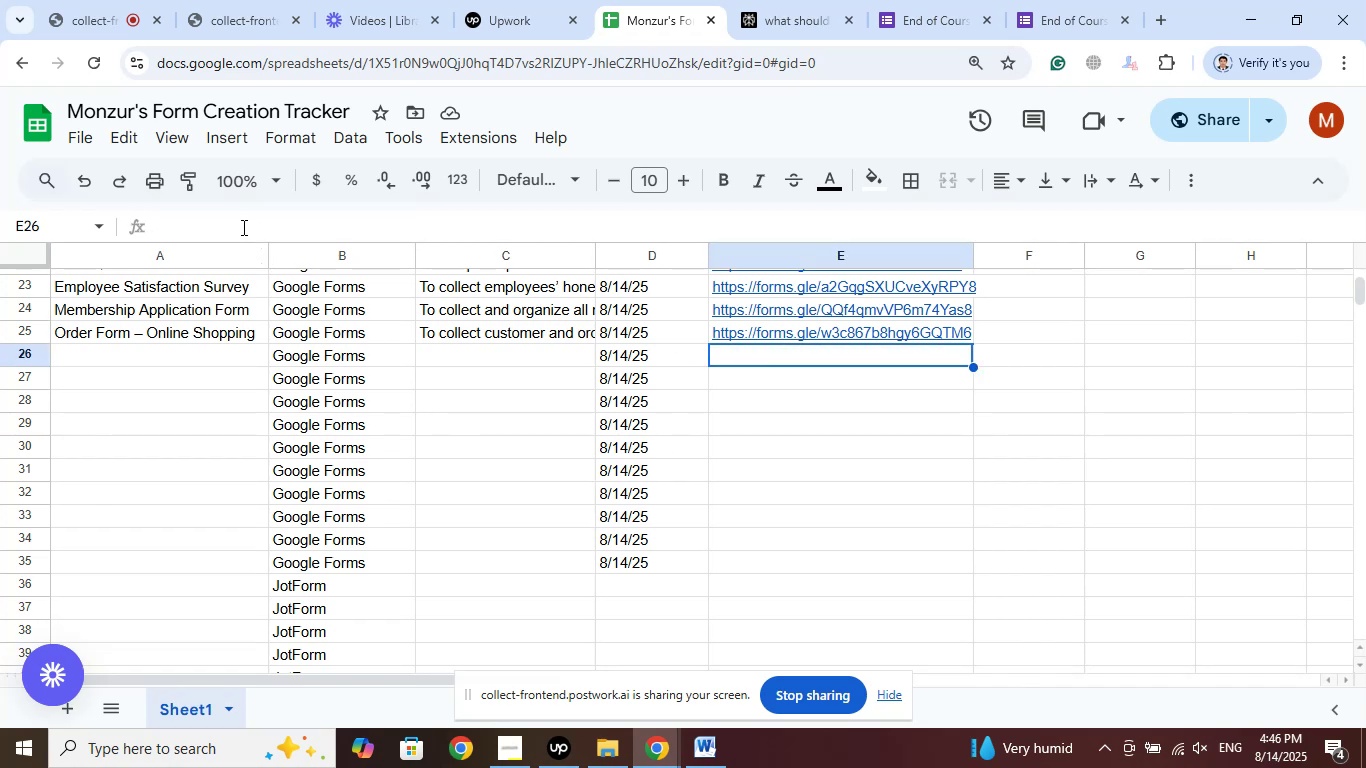 
left_click([235, 227])
 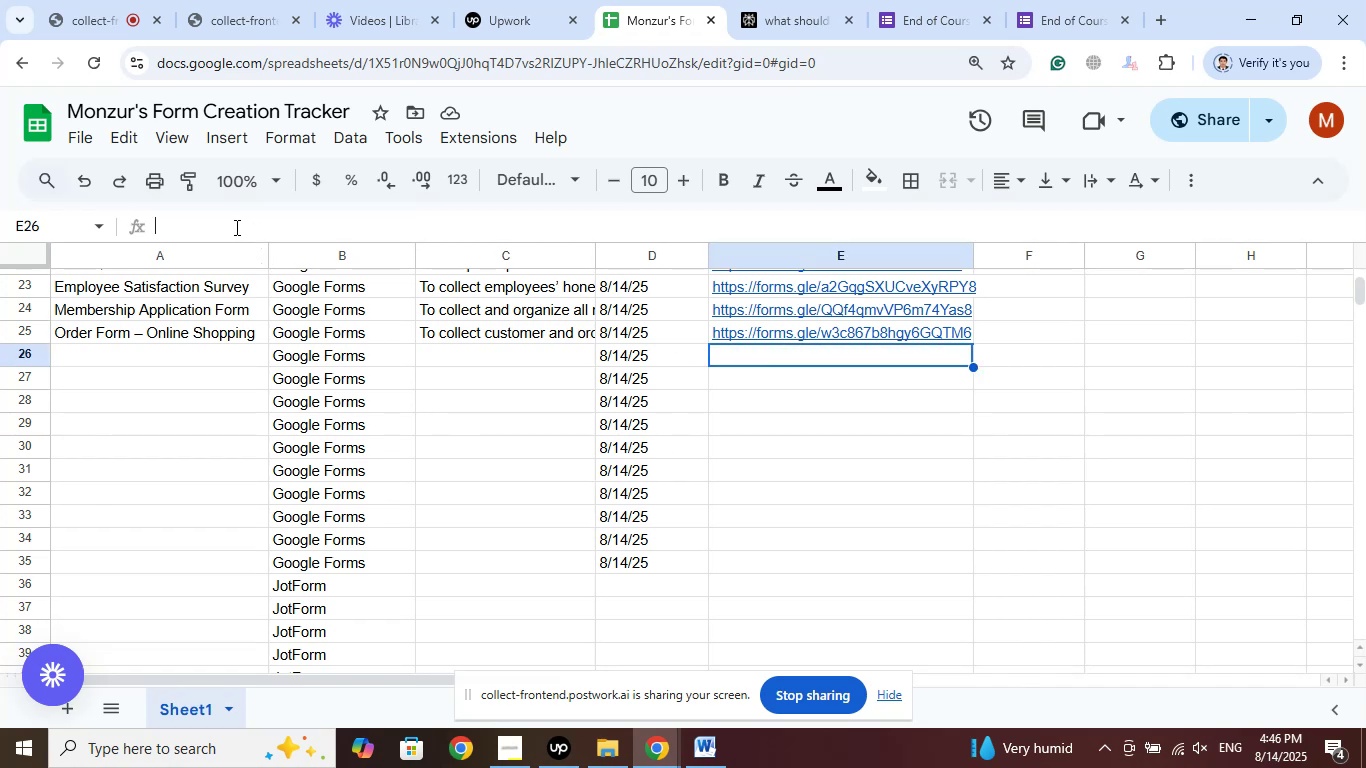 
right_click([235, 227])
 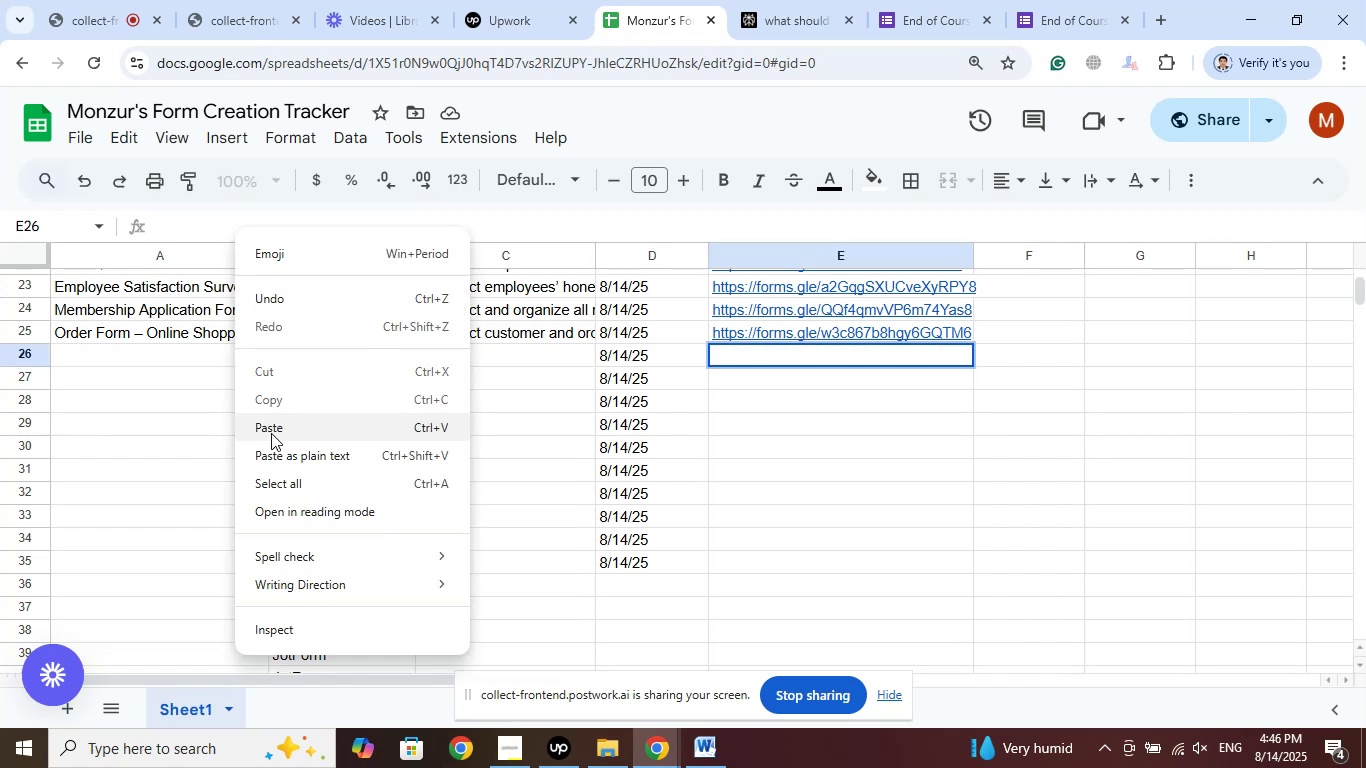 
left_click([271, 432])
 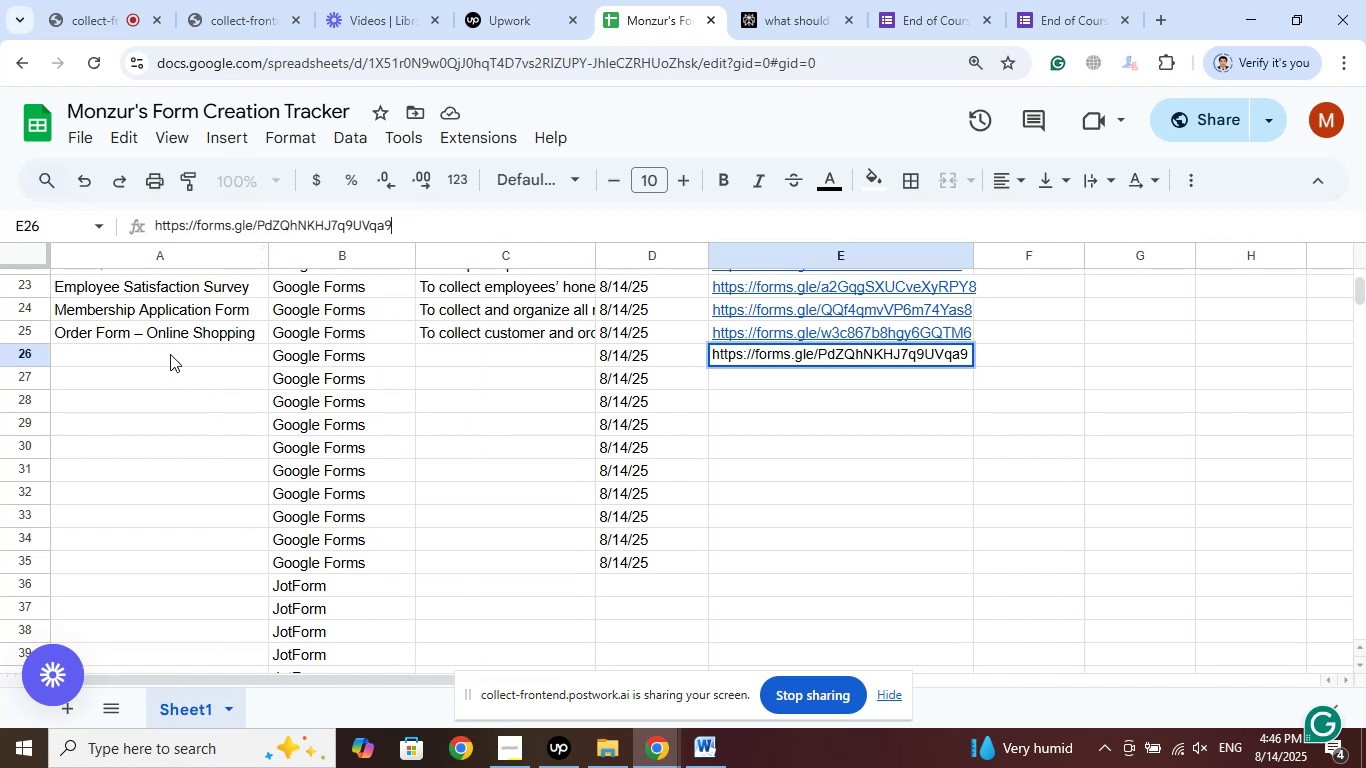 
left_click([171, 352])
 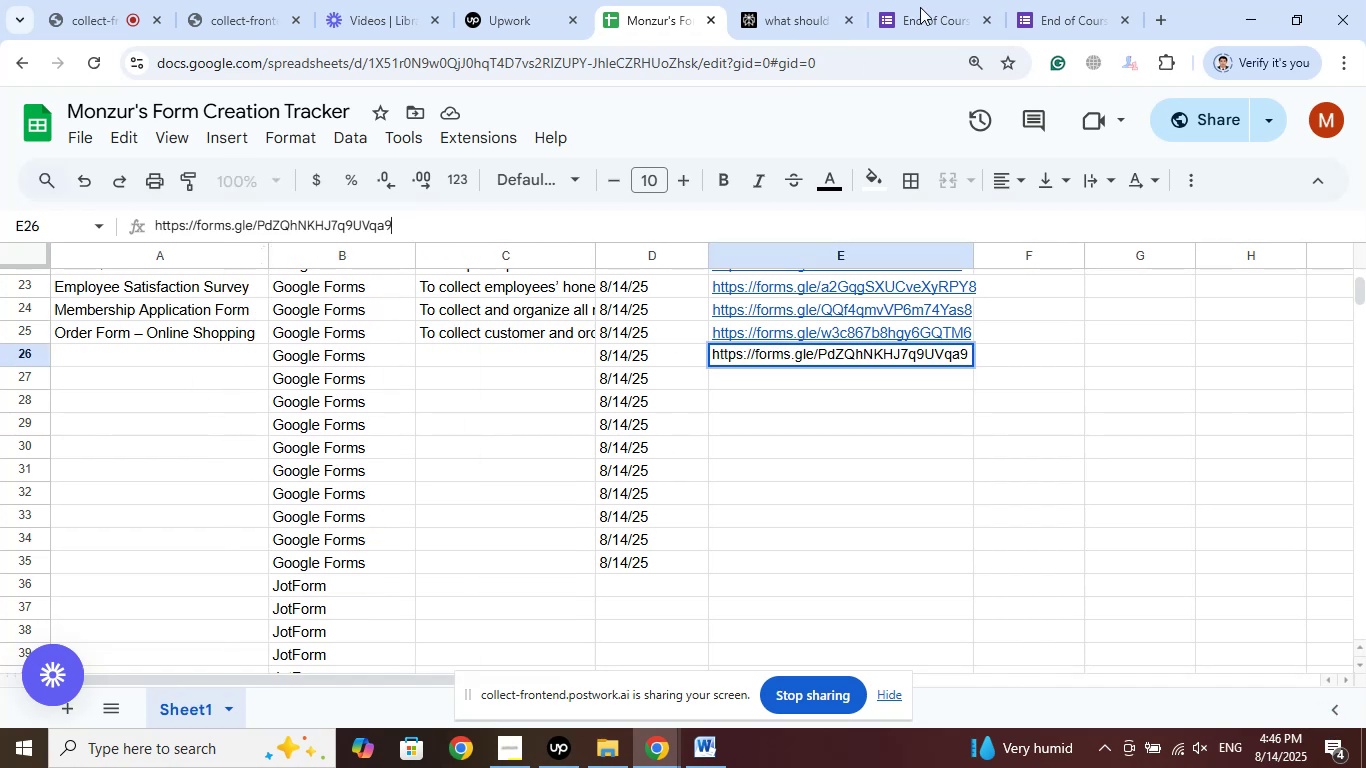 
left_click([935, 7])
 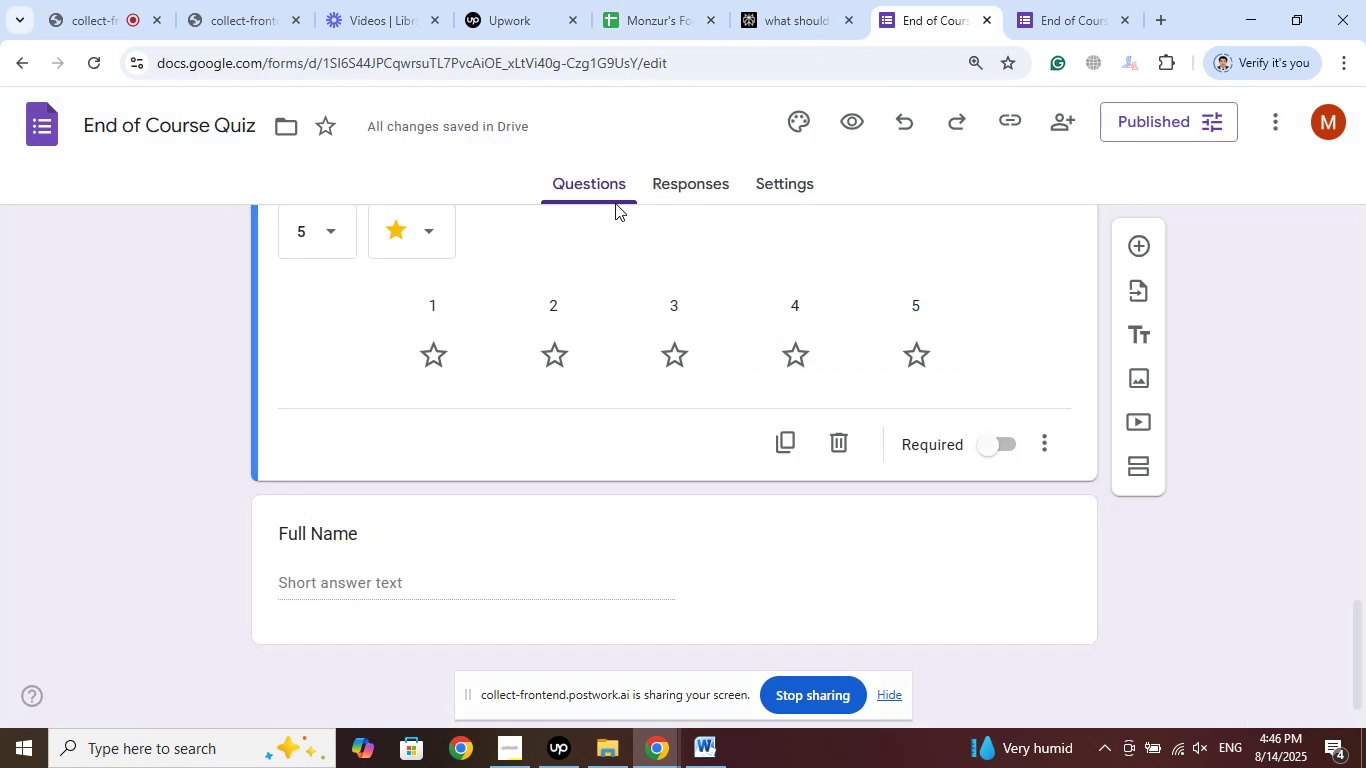 
scroll: coordinate [532, 308], scroll_direction: up, amount: 25.0
 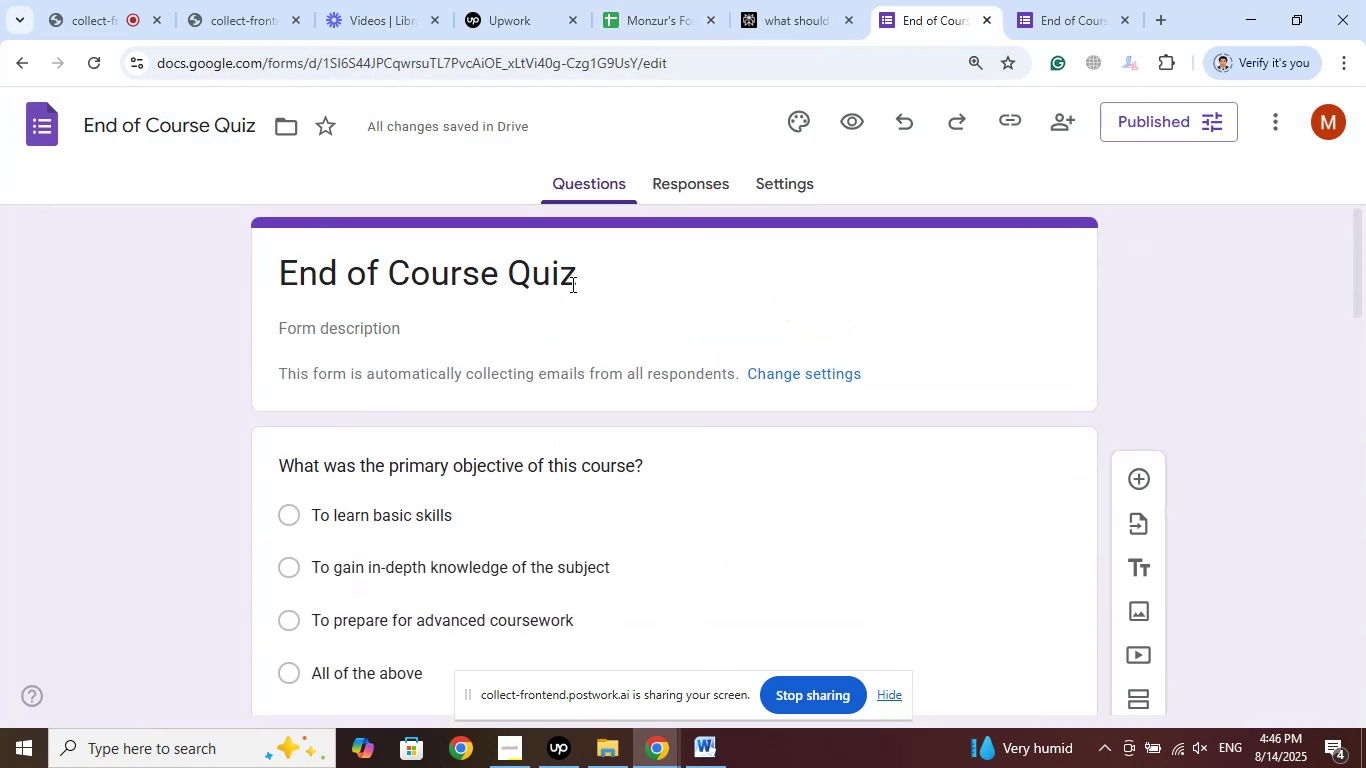 
left_click_drag(start_coordinate=[573, 278], to_coordinate=[253, 280])
 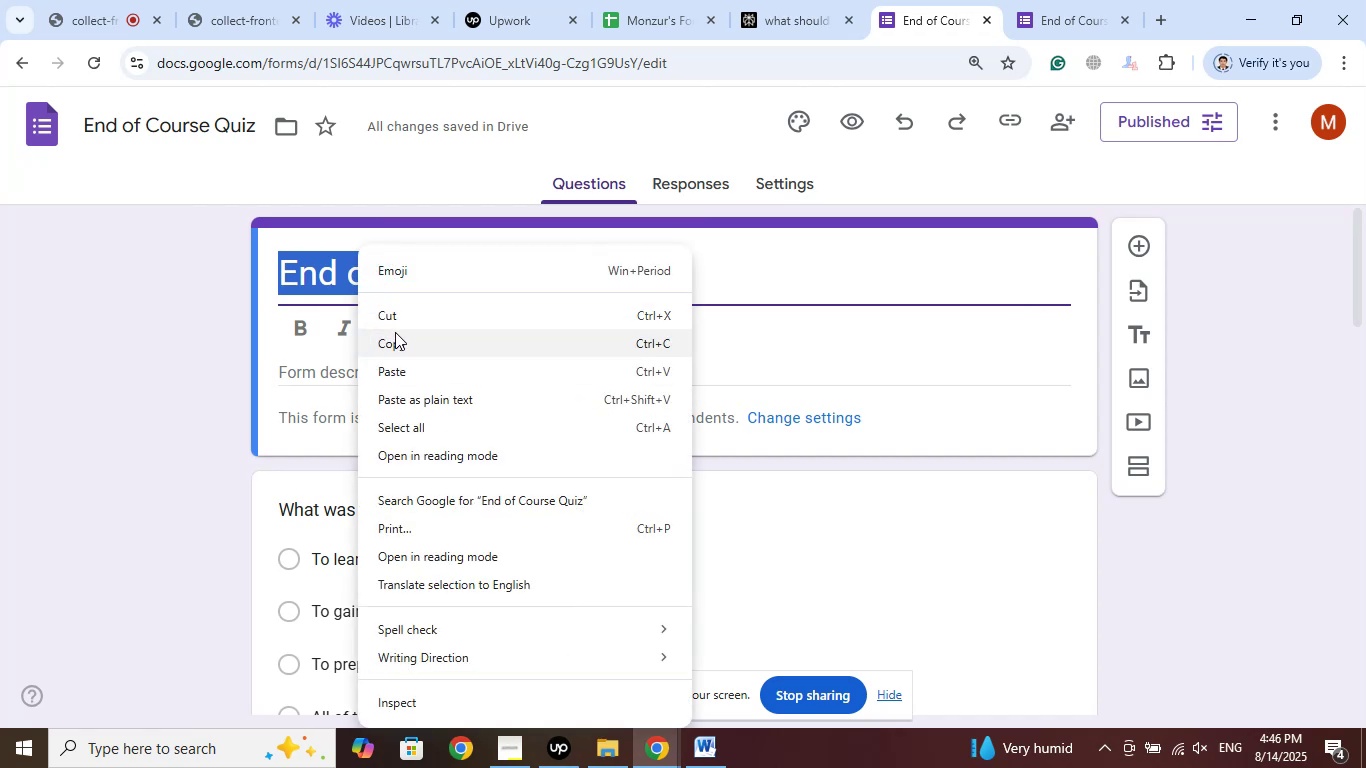 
left_click([395, 346])
 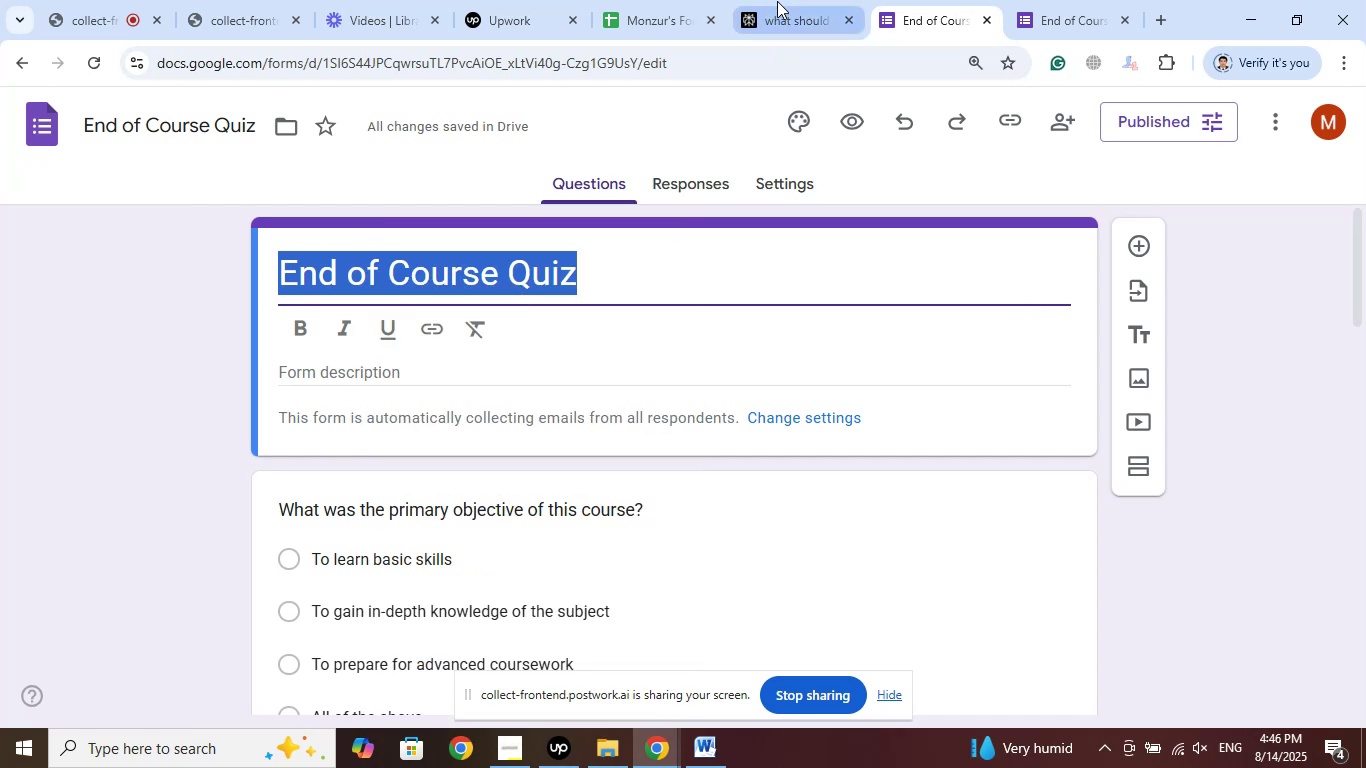 
left_click([778, 0])
 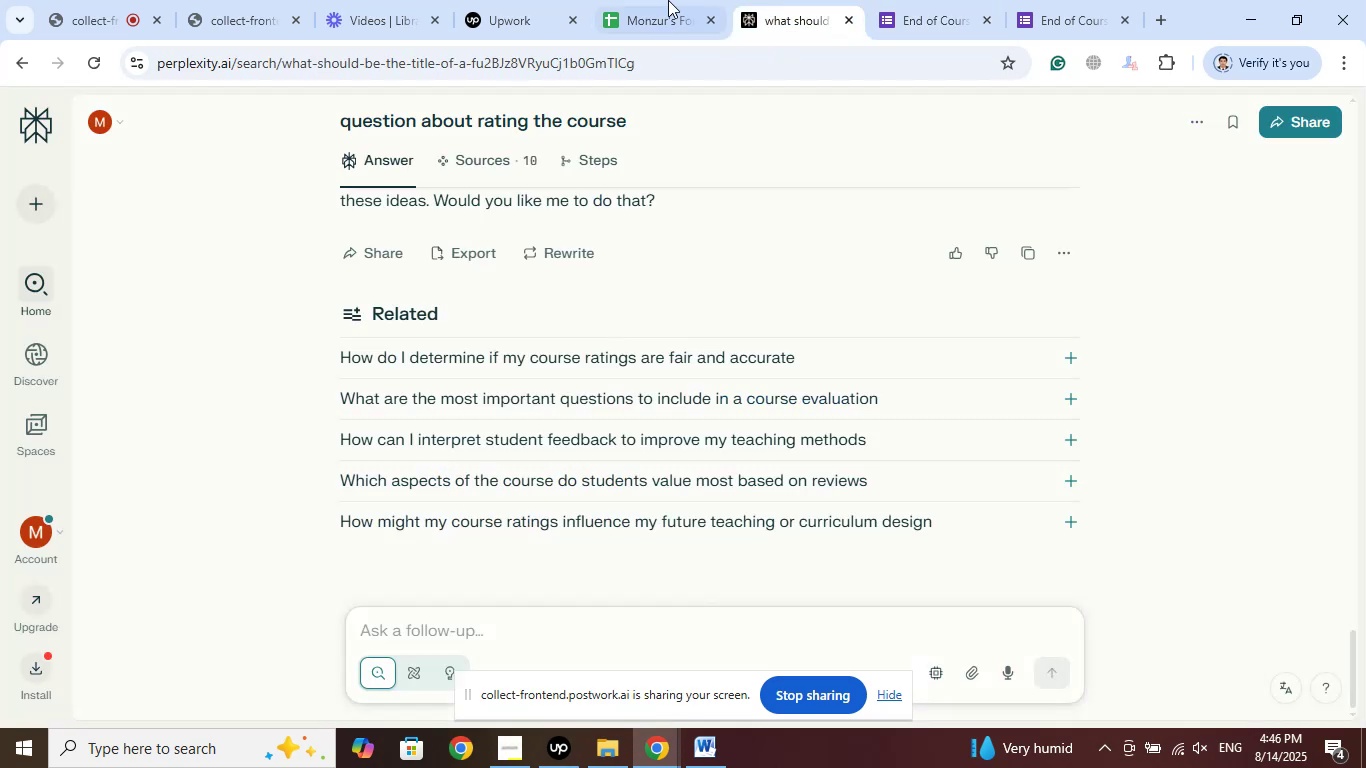 
left_click([668, 0])
 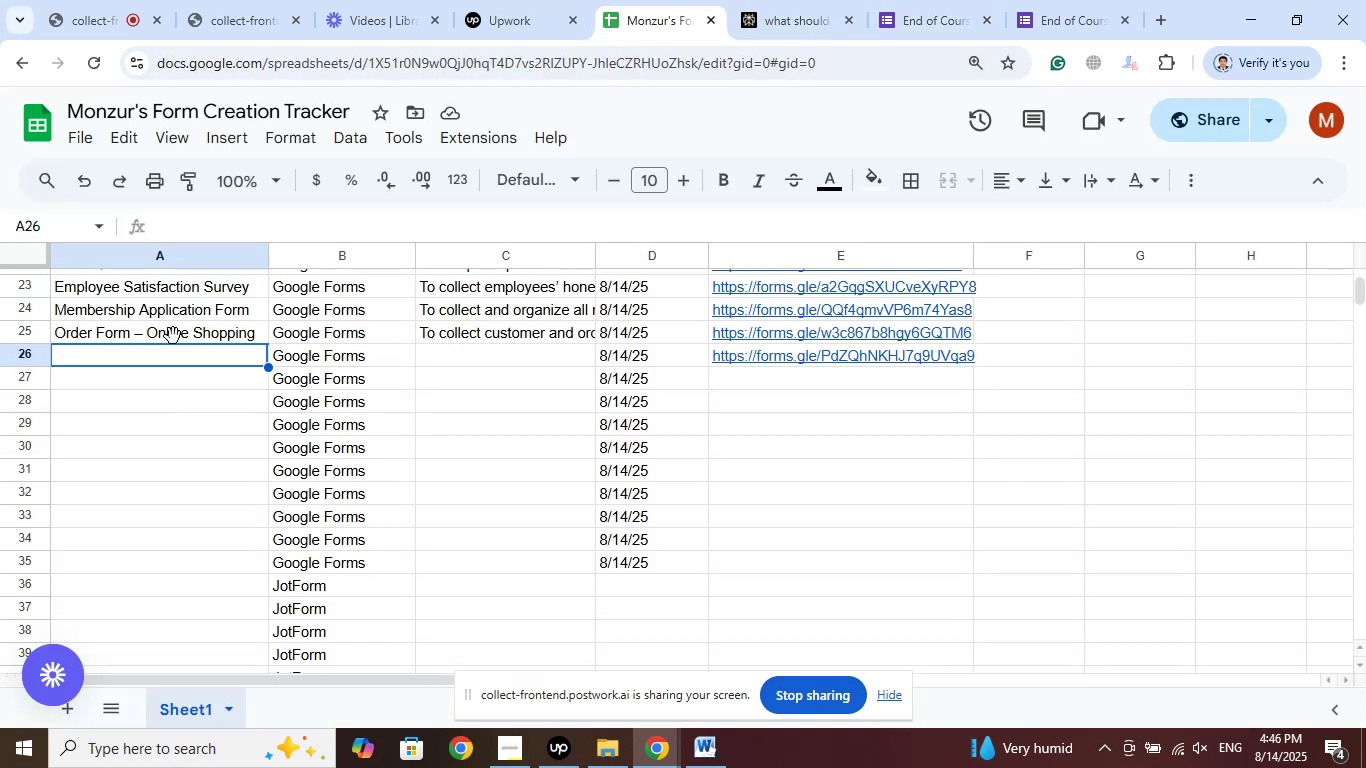 
left_click([193, 230])
 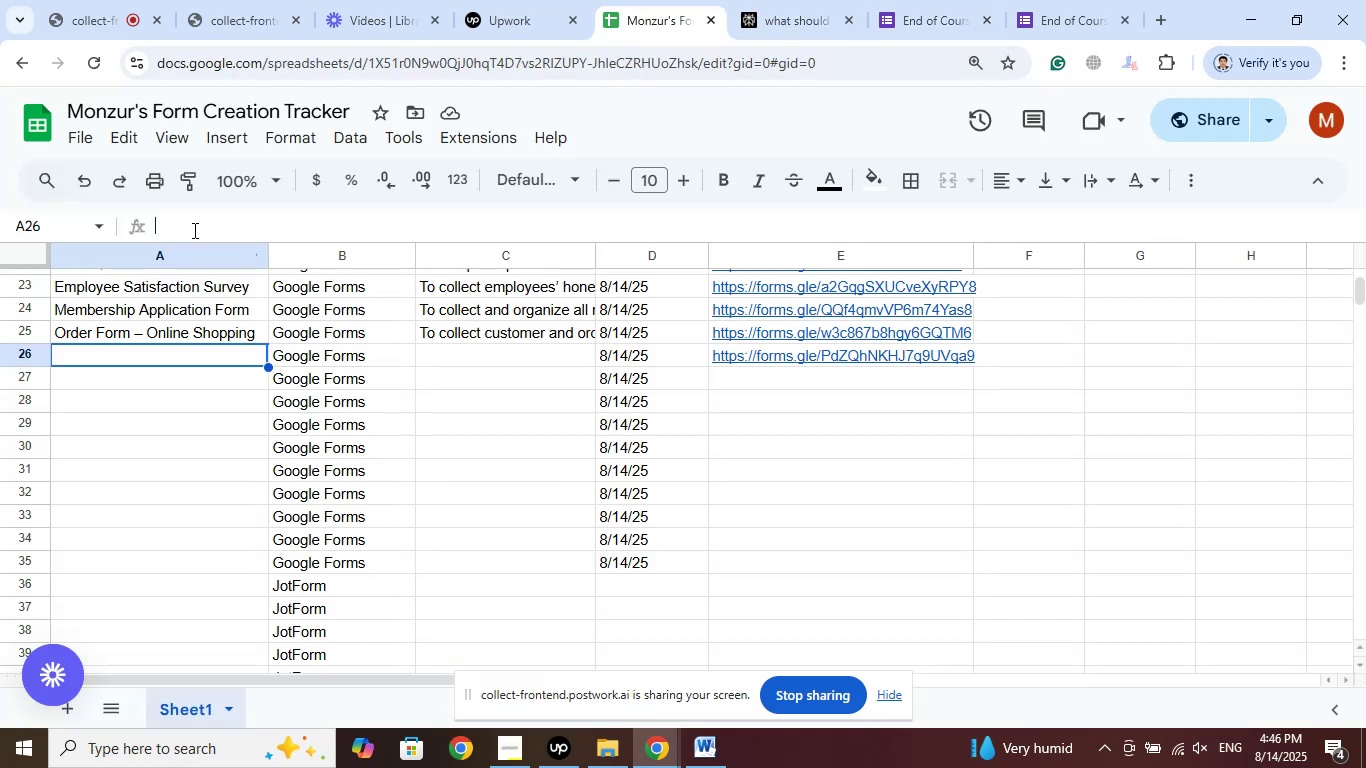 
right_click([193, 230])
 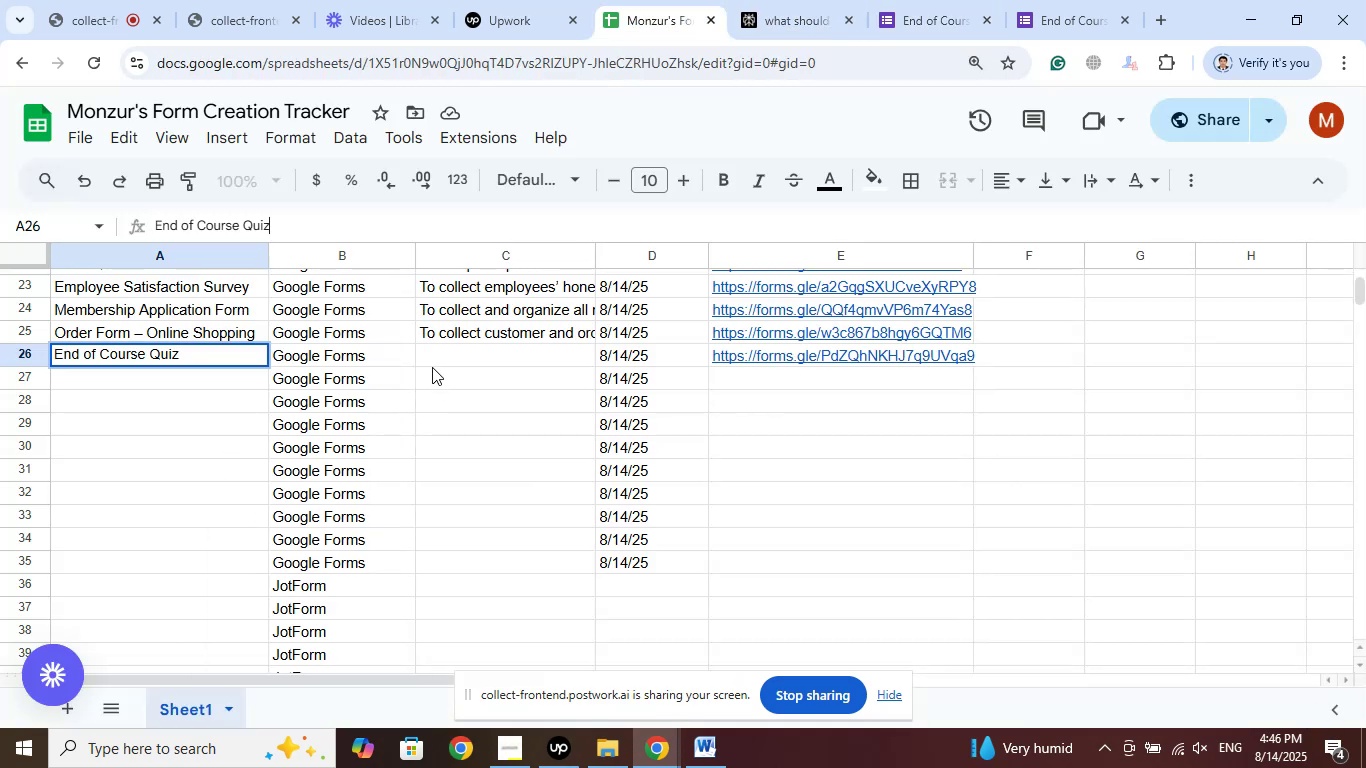 
left_click([463, 353])
 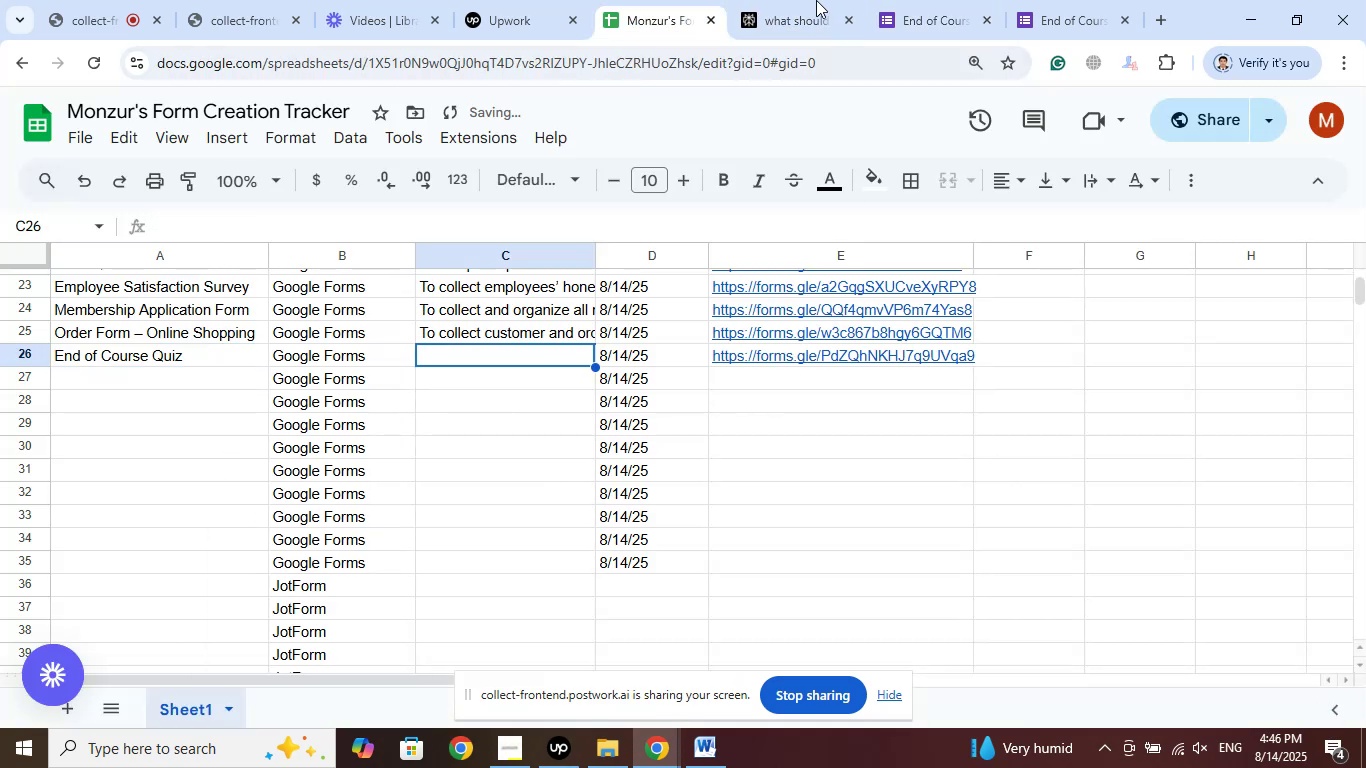 
left_click([810, 3])
 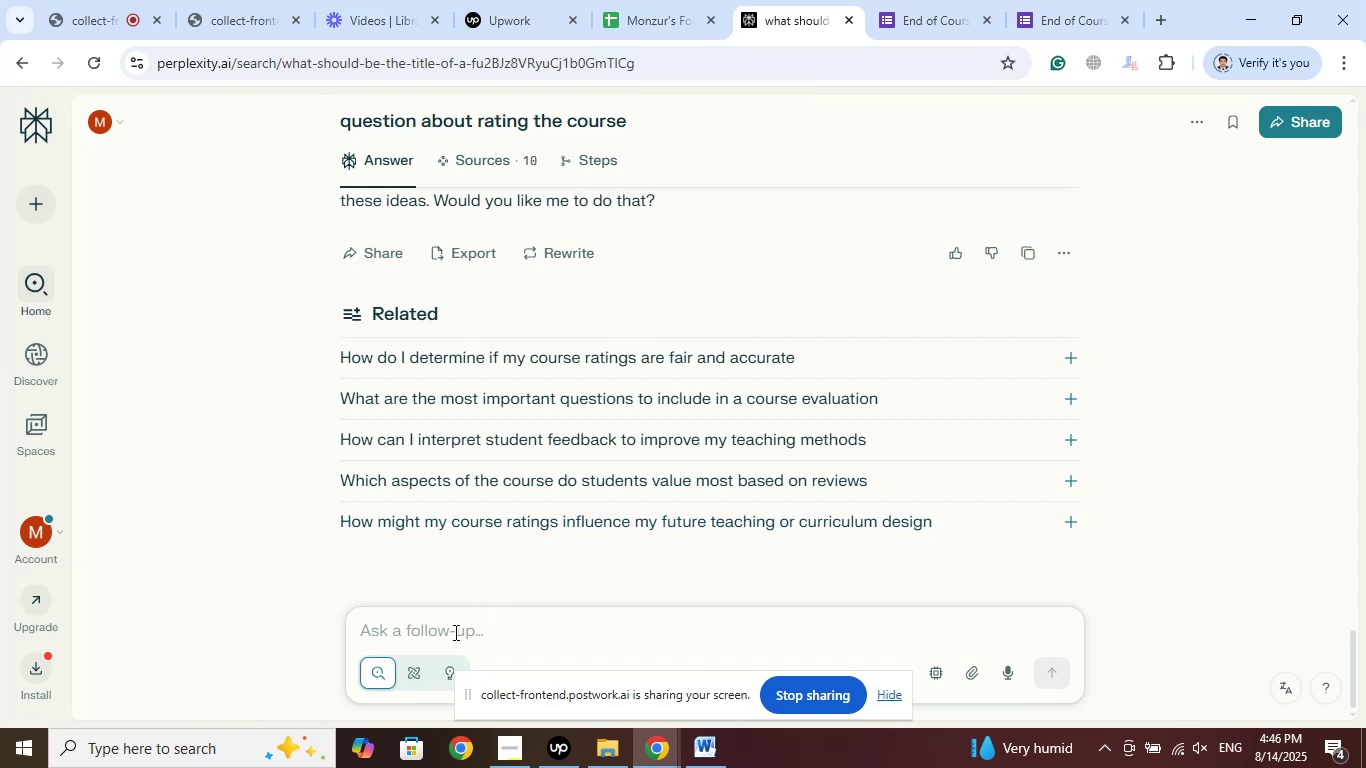 
left_click([454, 632])
 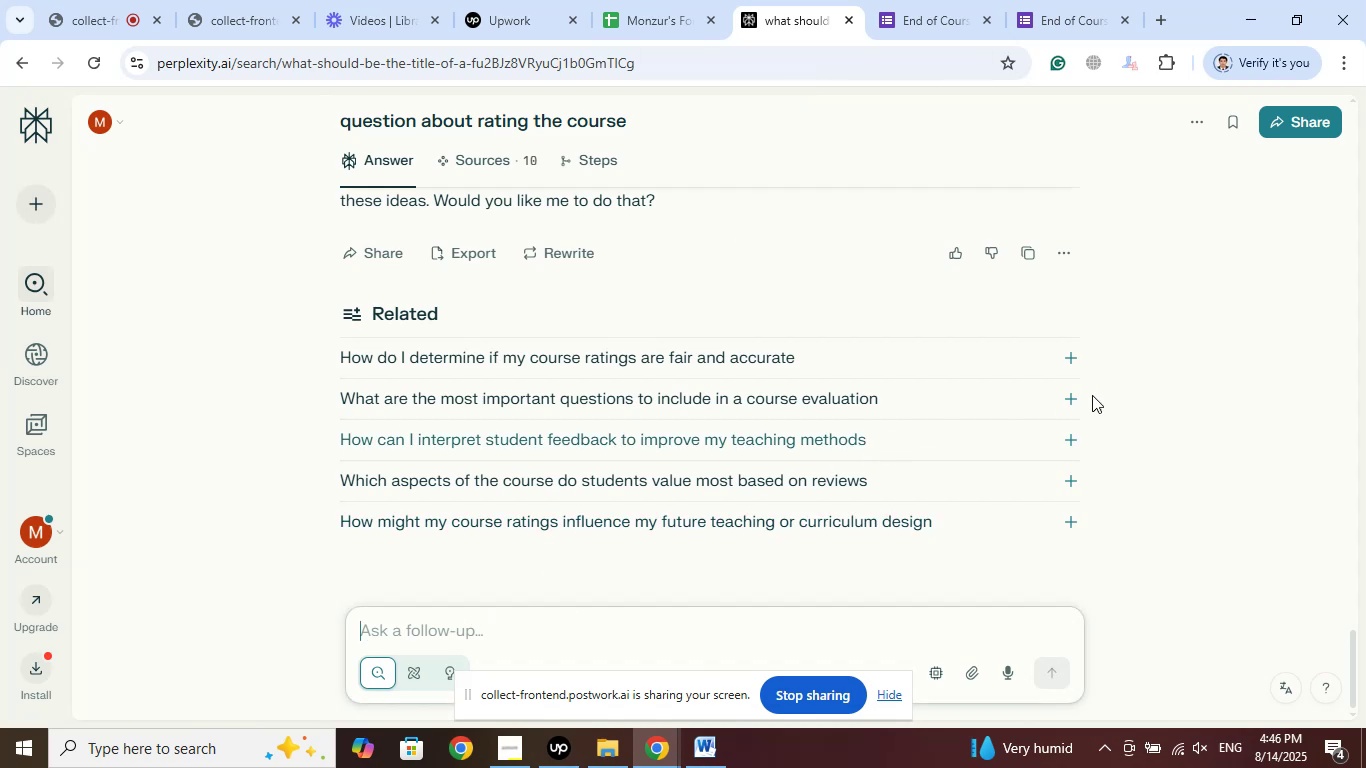 
scroll: coordinate [778, 426], scroll_direction: up, amount: 33.0
 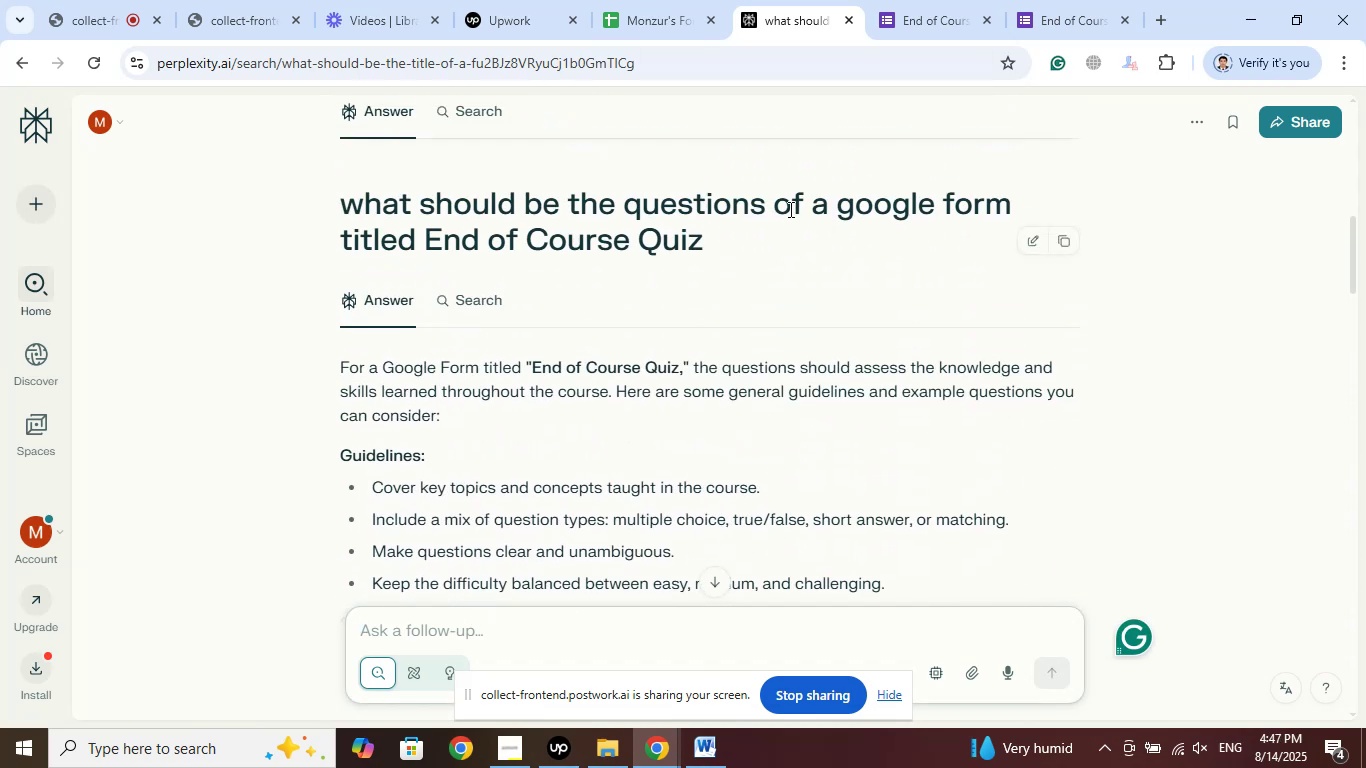 
left_click_drag(start_coordinate=[778, 208], to_coordinate=[785, 244])
 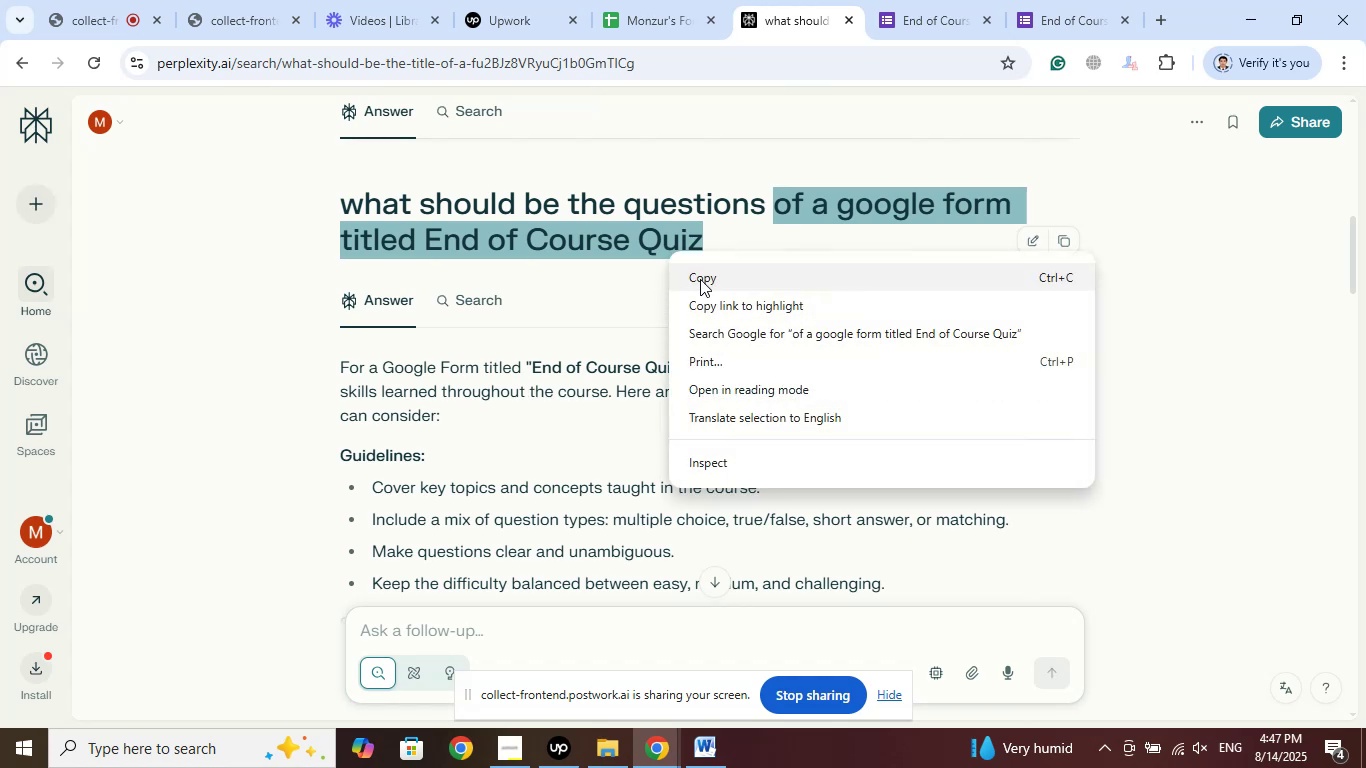 
left_click([706, 281])
 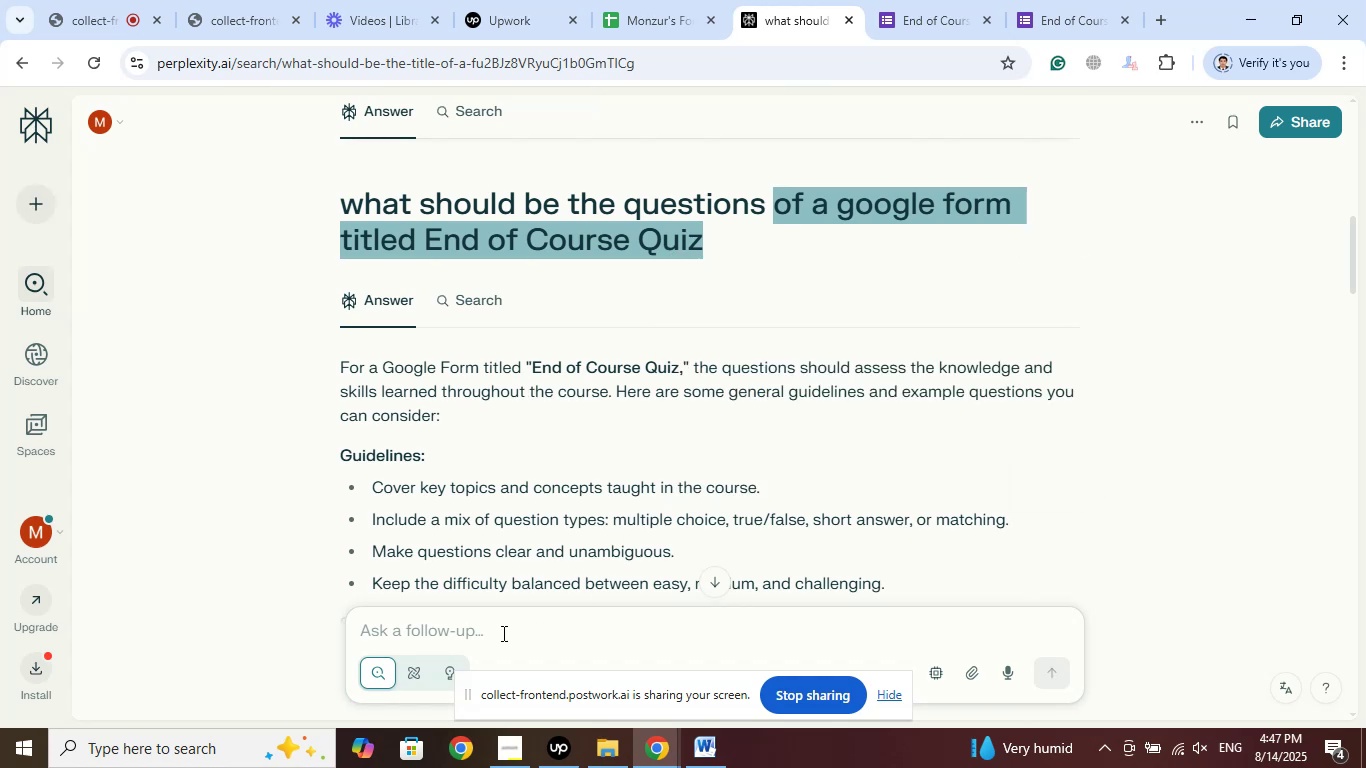 
left_click([502, 633])
 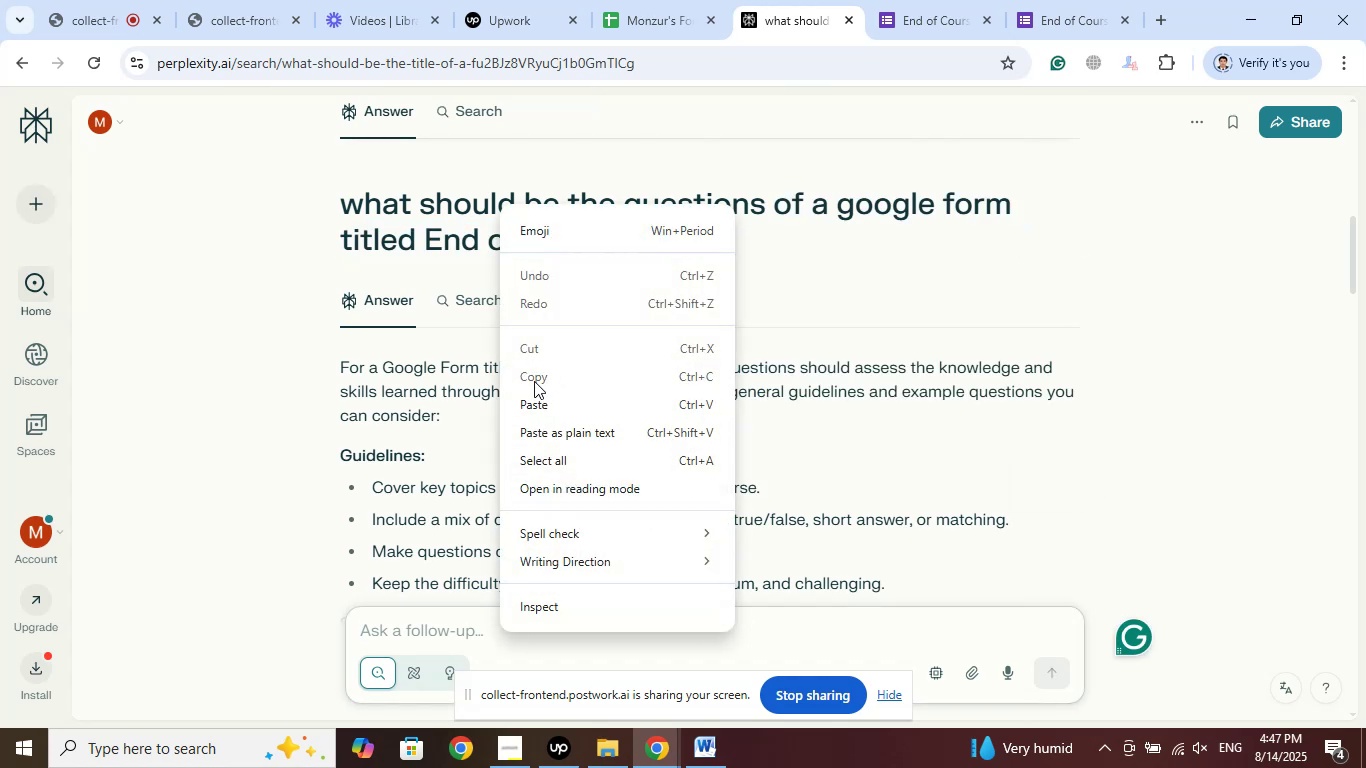 
left_click([528, 398])
 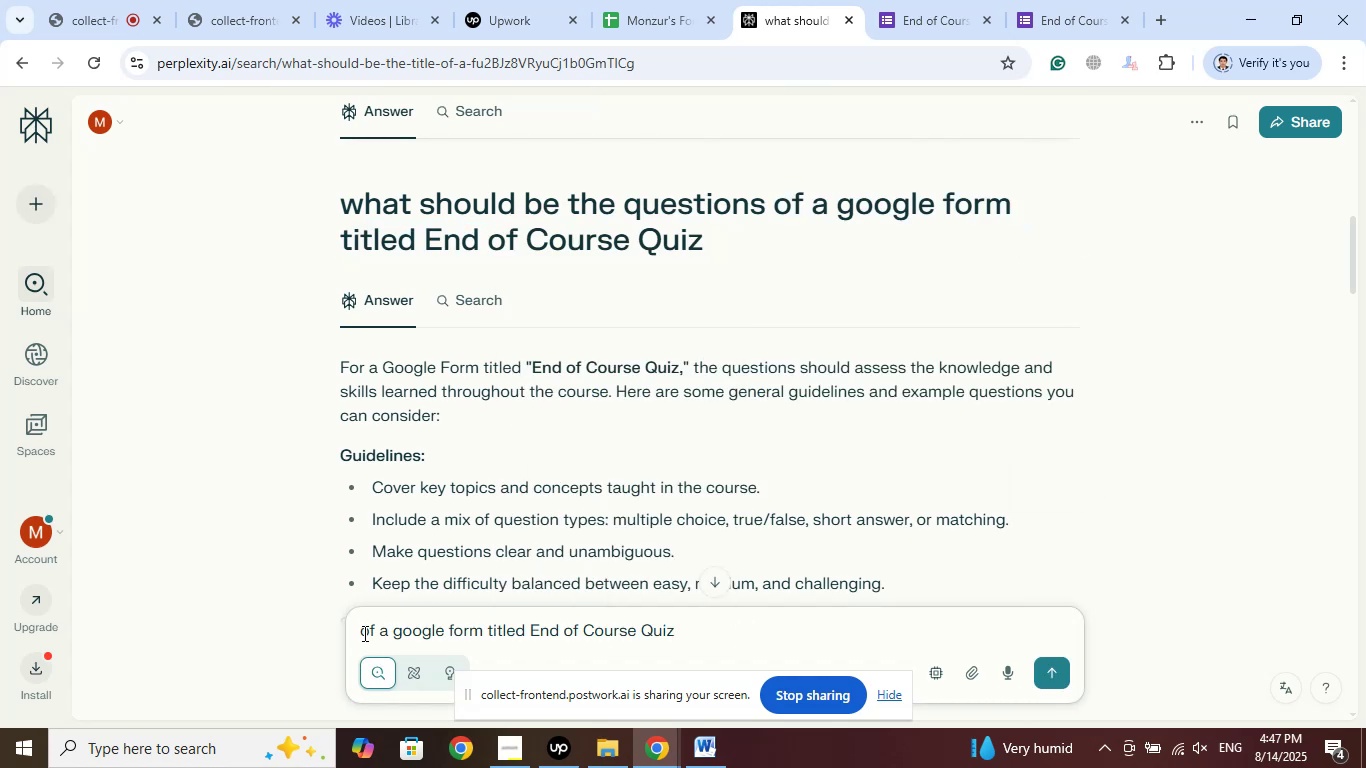 
left_click([363, 632])
 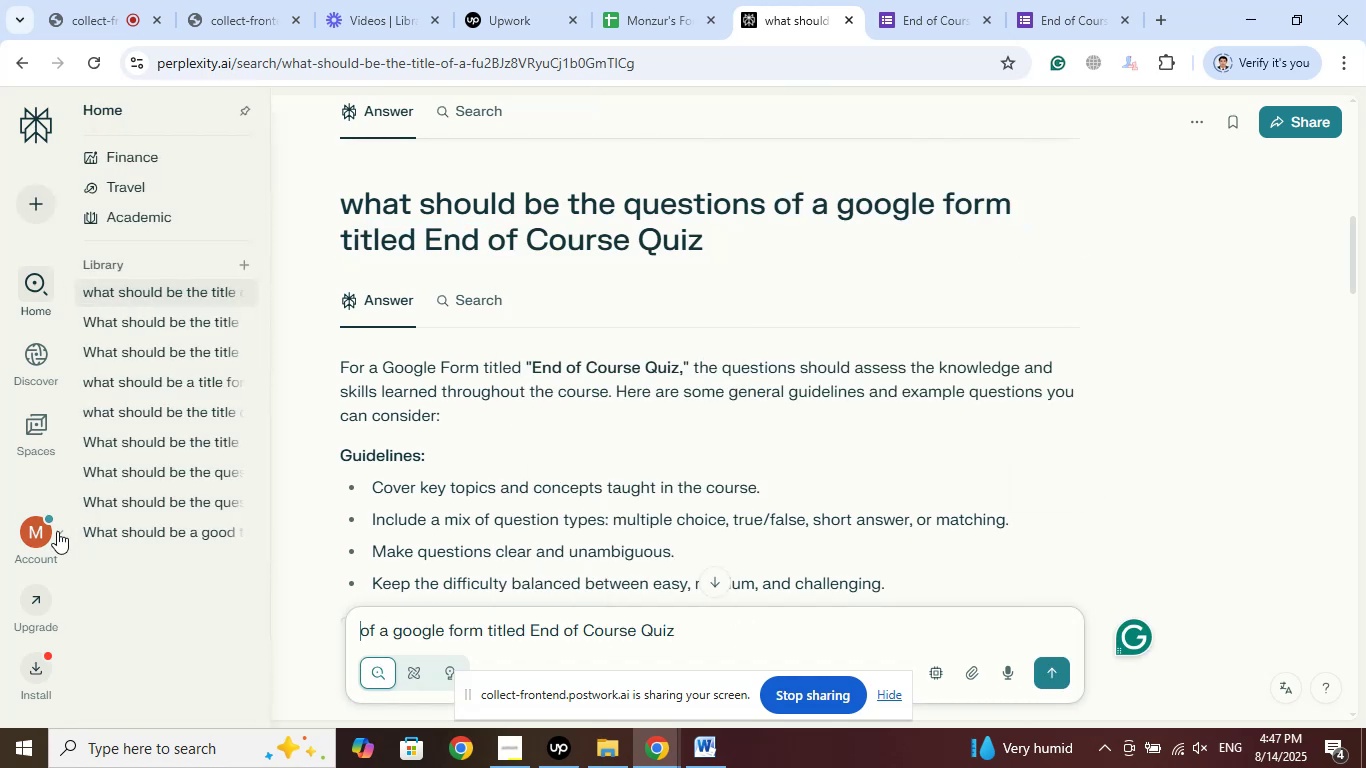 
type(purpose )
 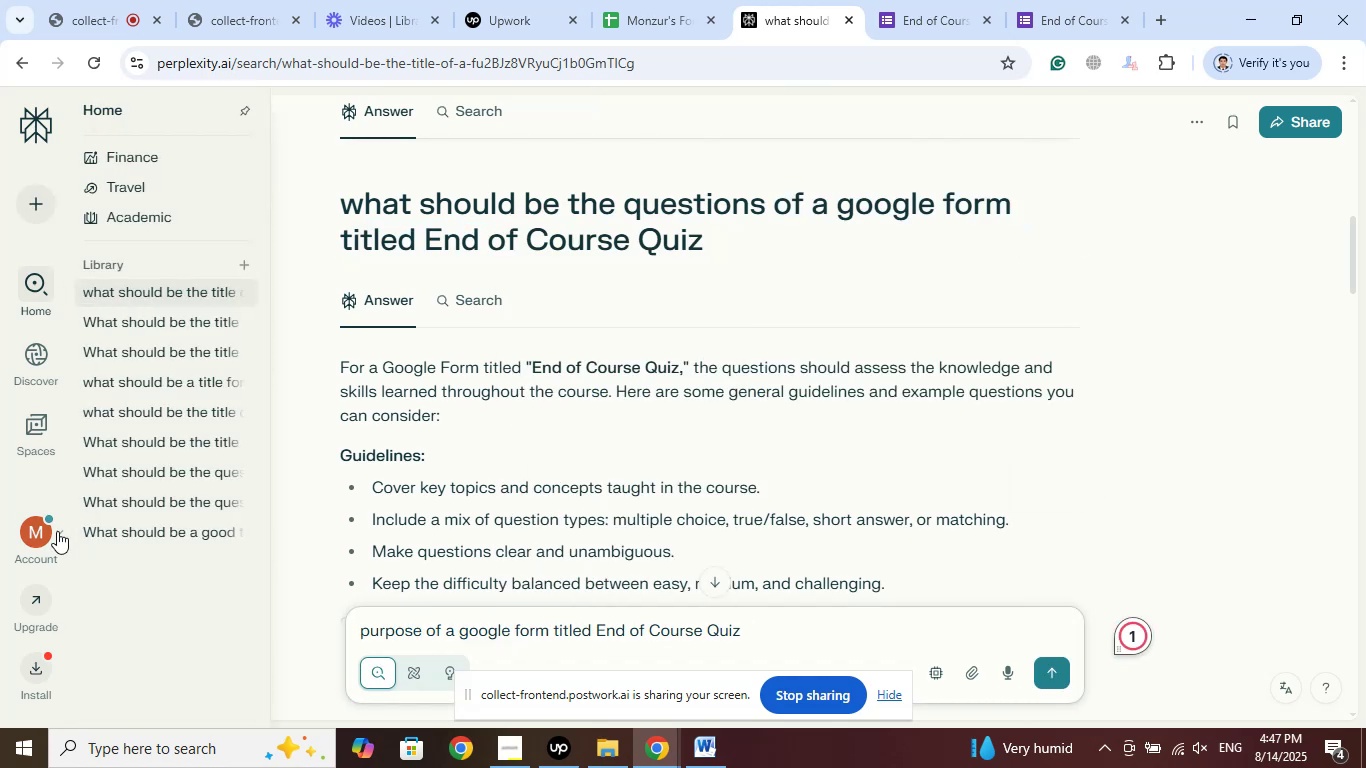 
key(Enter)
 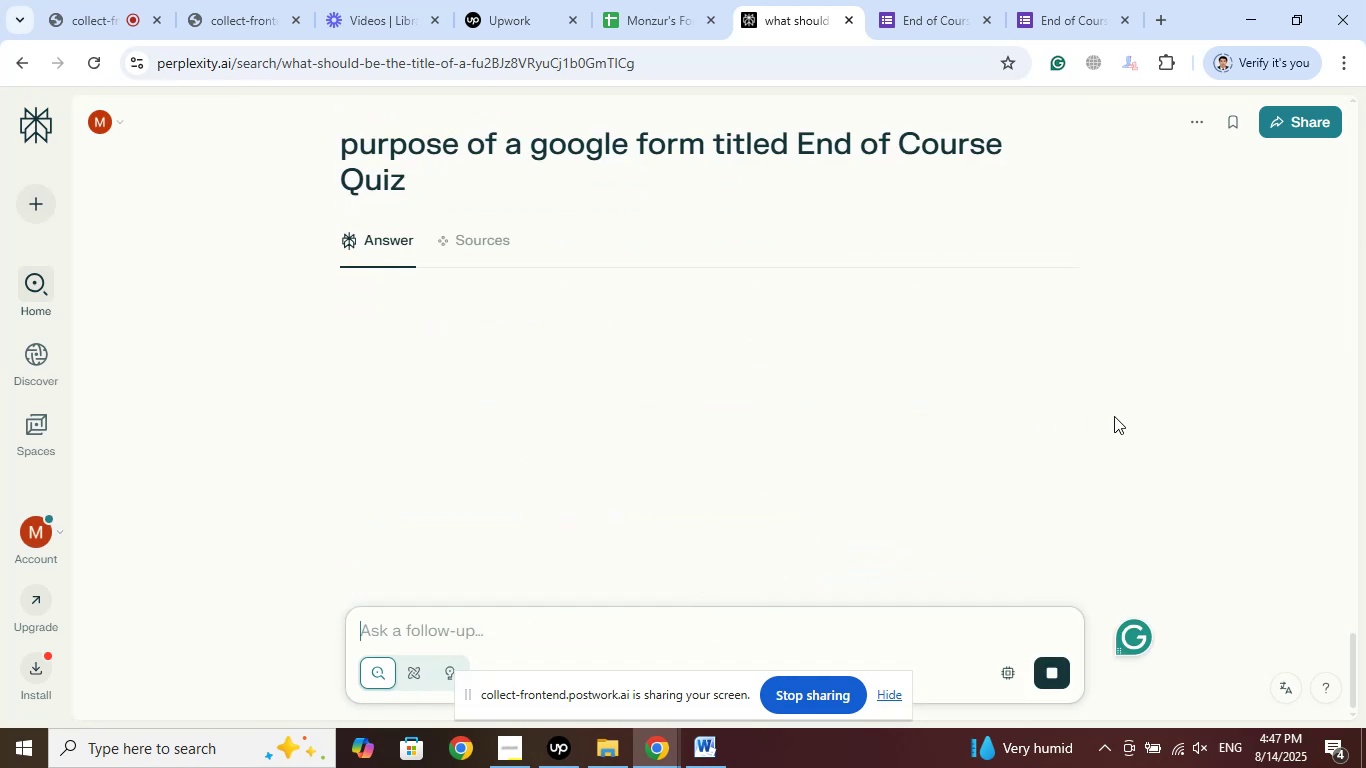 
left_click([559, 749])
 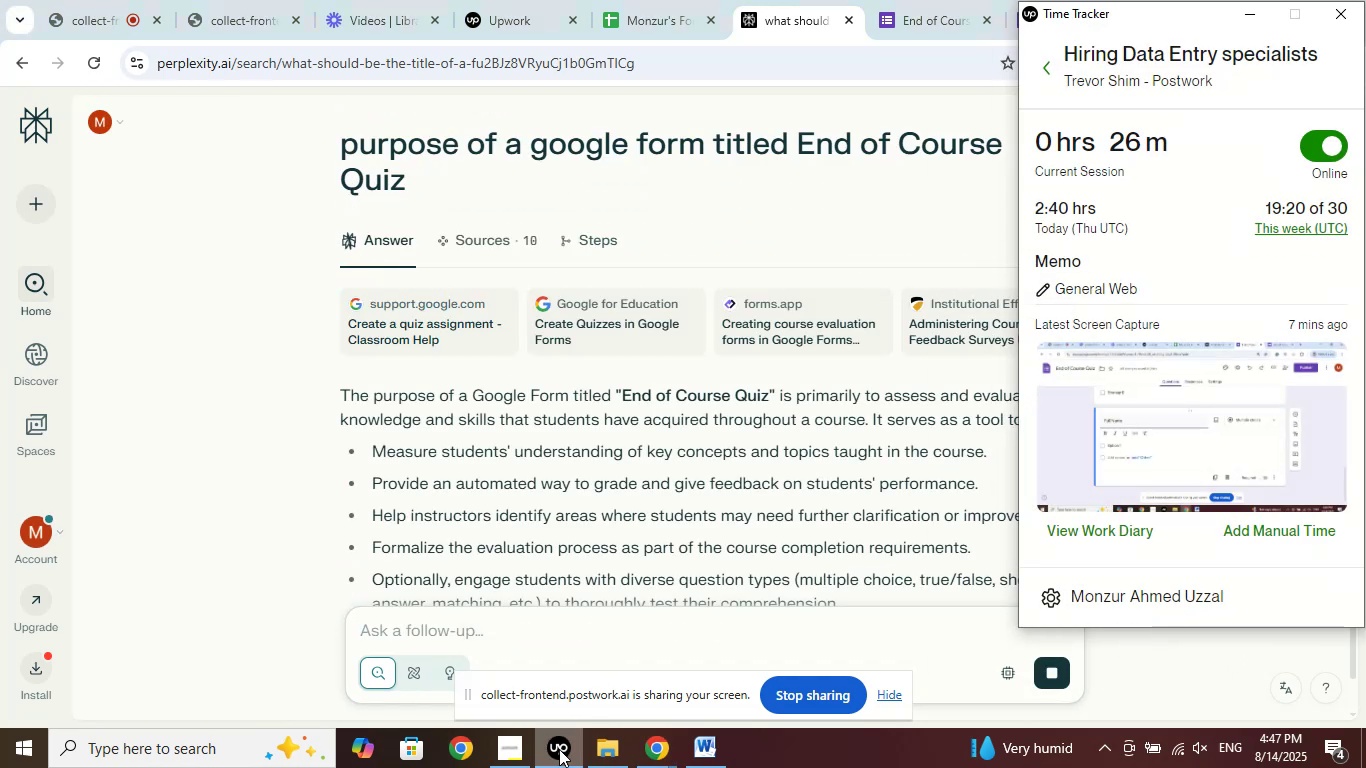 
left_click([559, 749])
 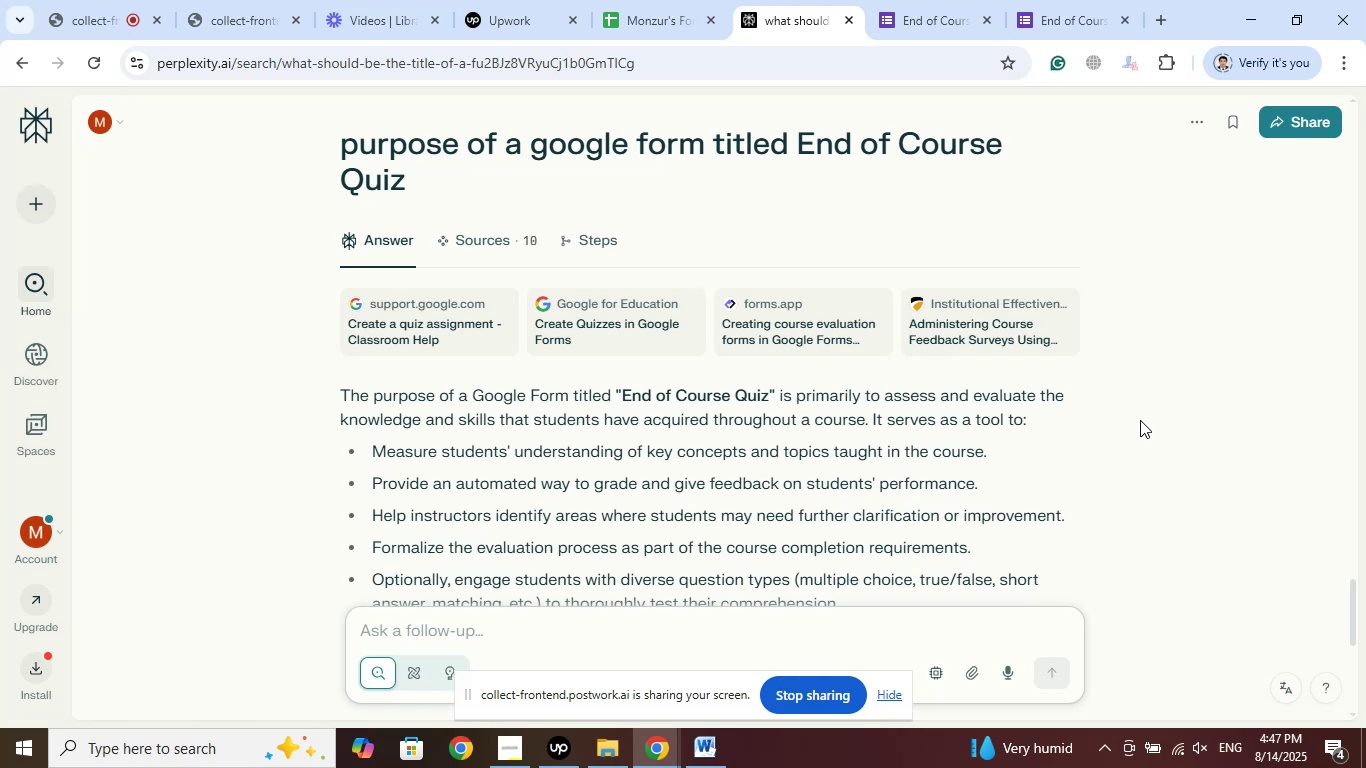 
wait(20.06)
 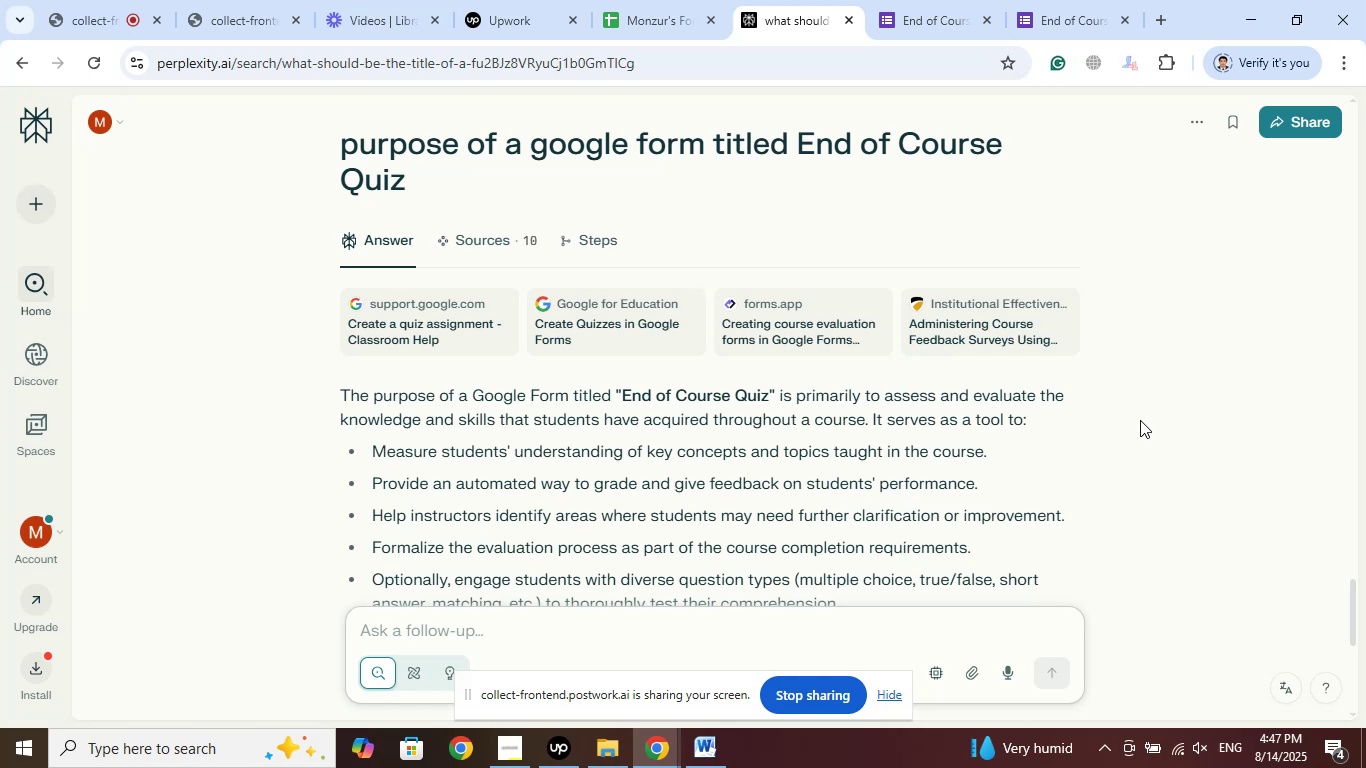 
left_click([15, 749])
 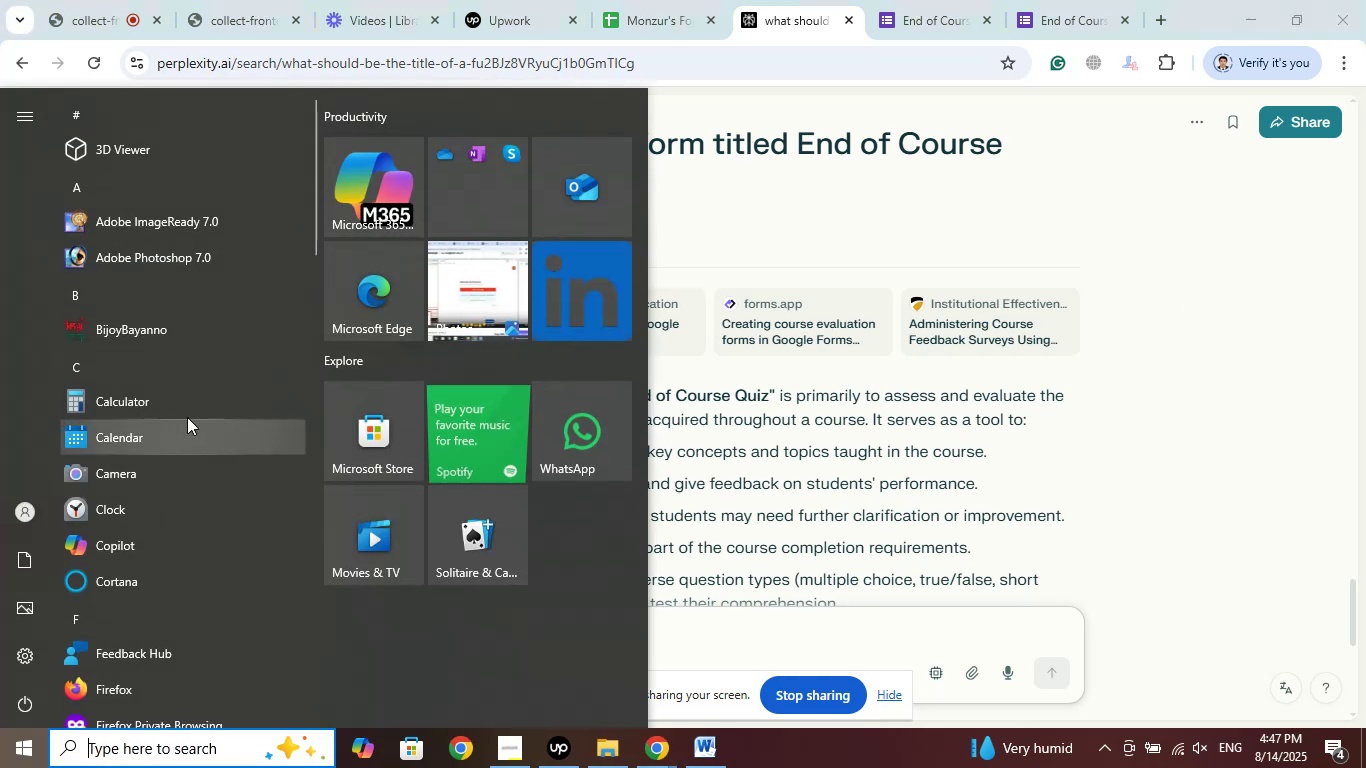 
left_click([183, 412])
 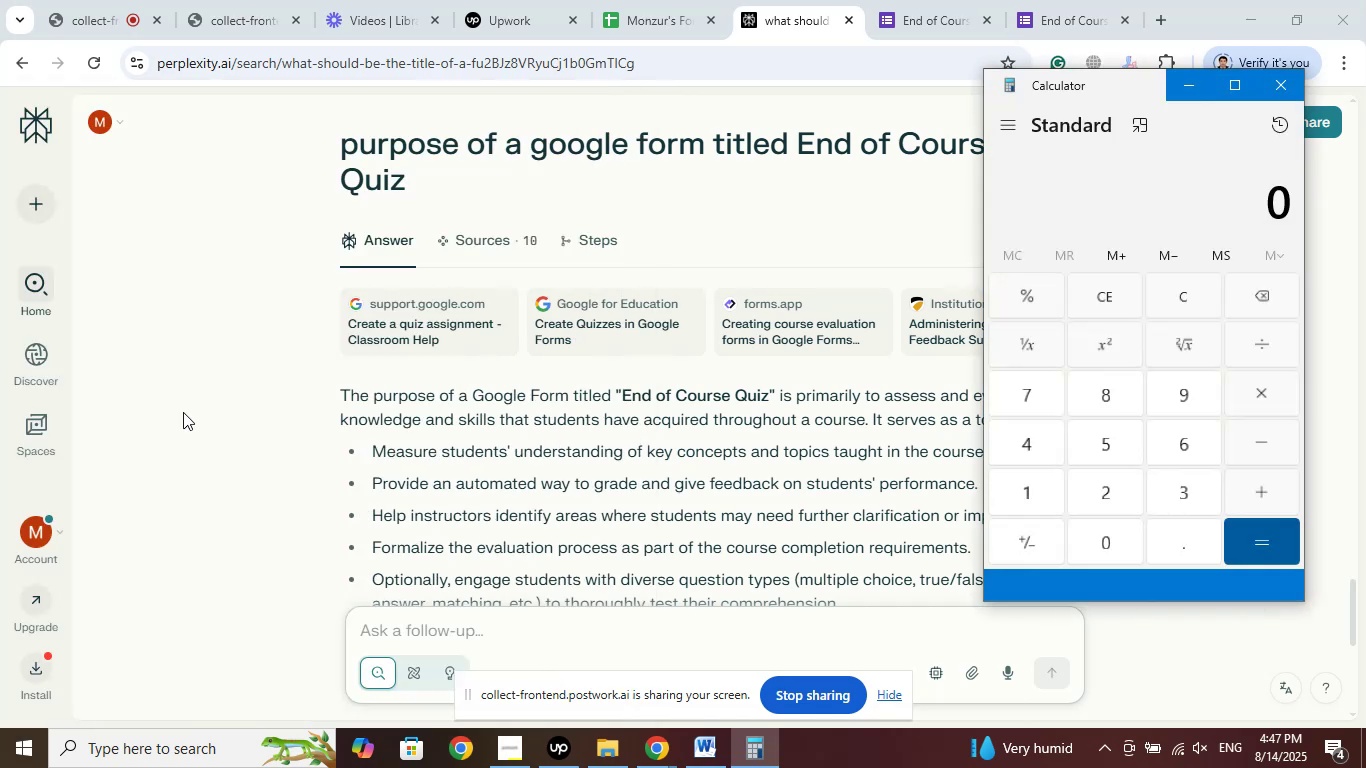 
key(Numpad3)
 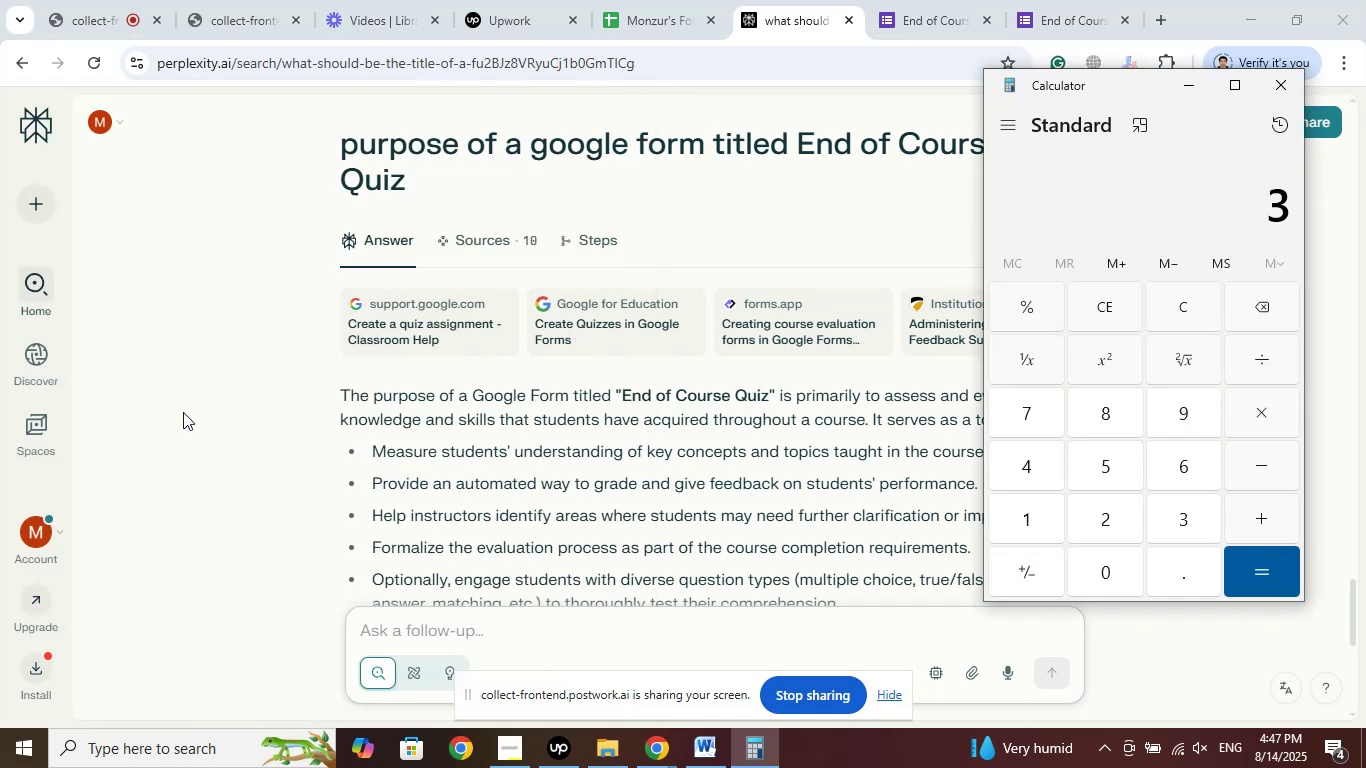 
key(Numpad0)
 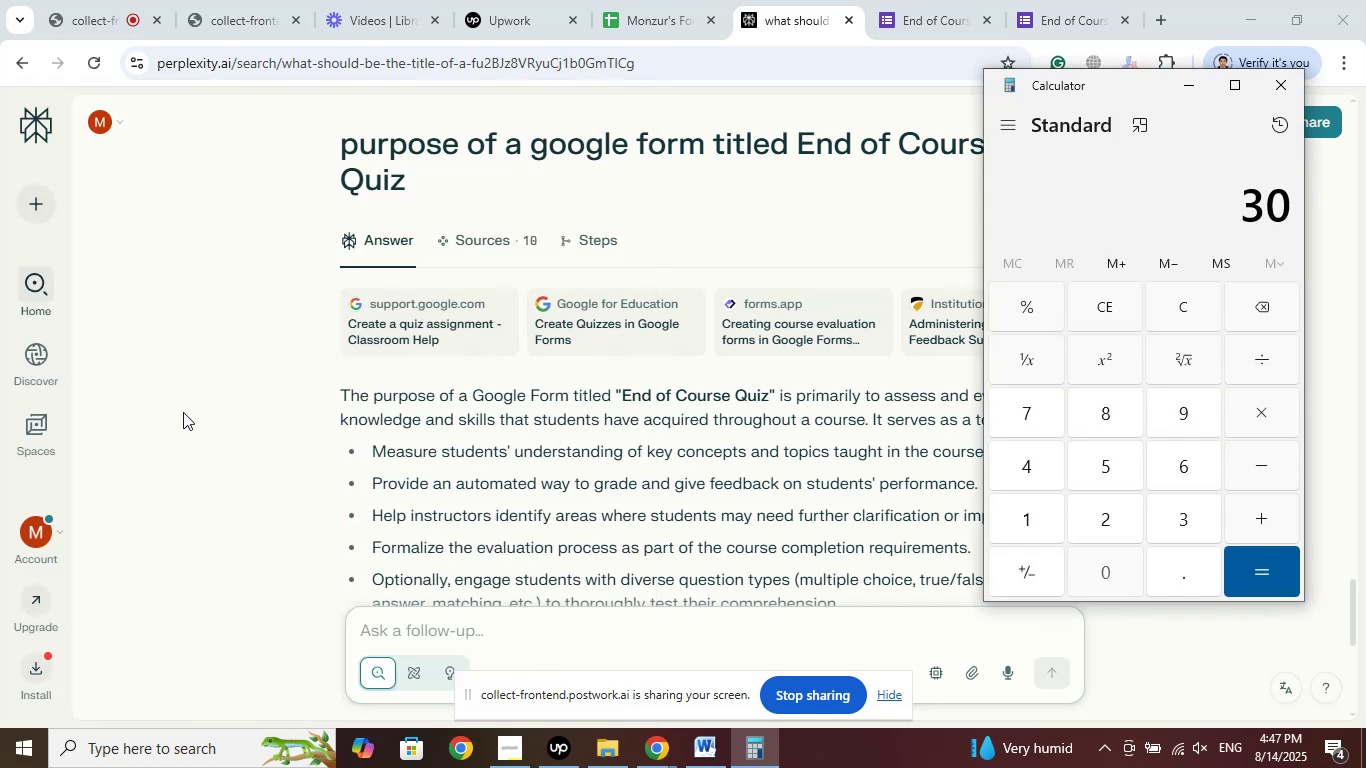 
key(Numpad0)
 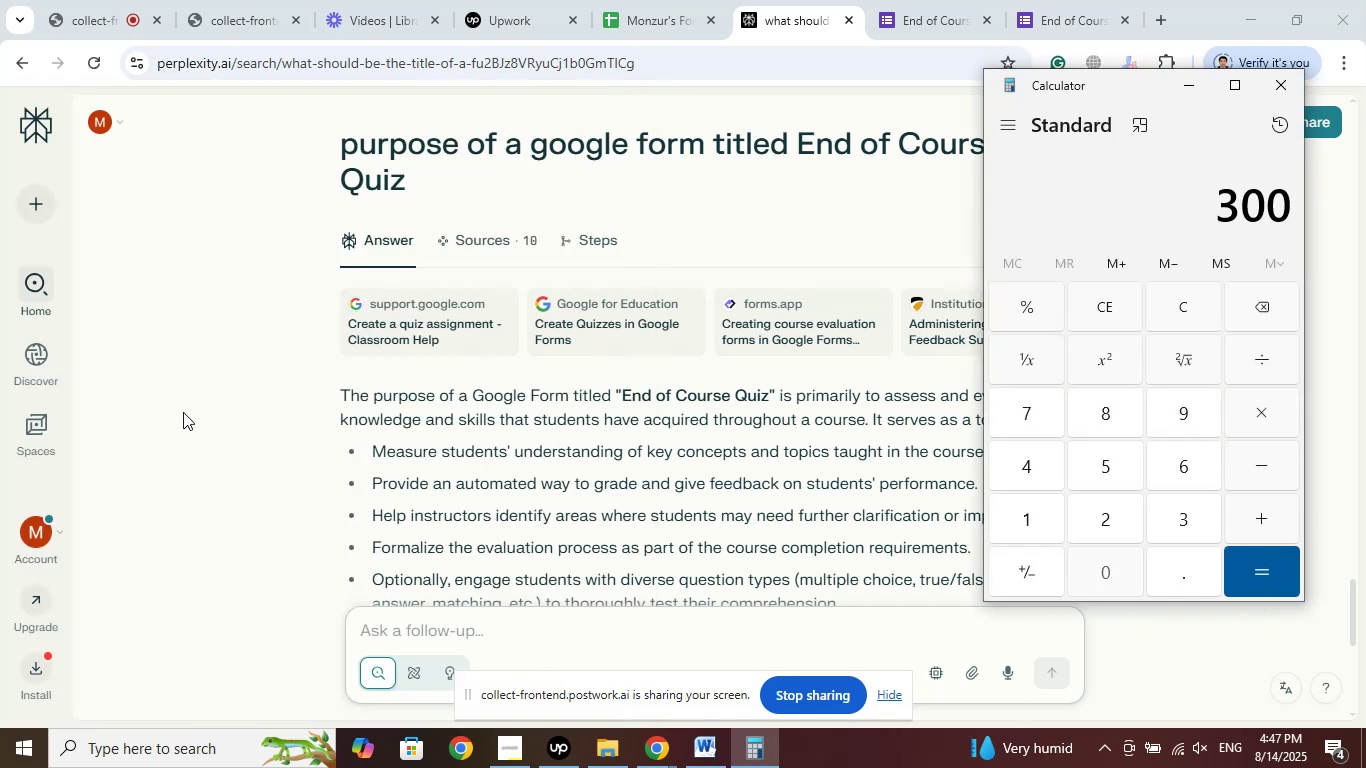 
key(Numpad0)
 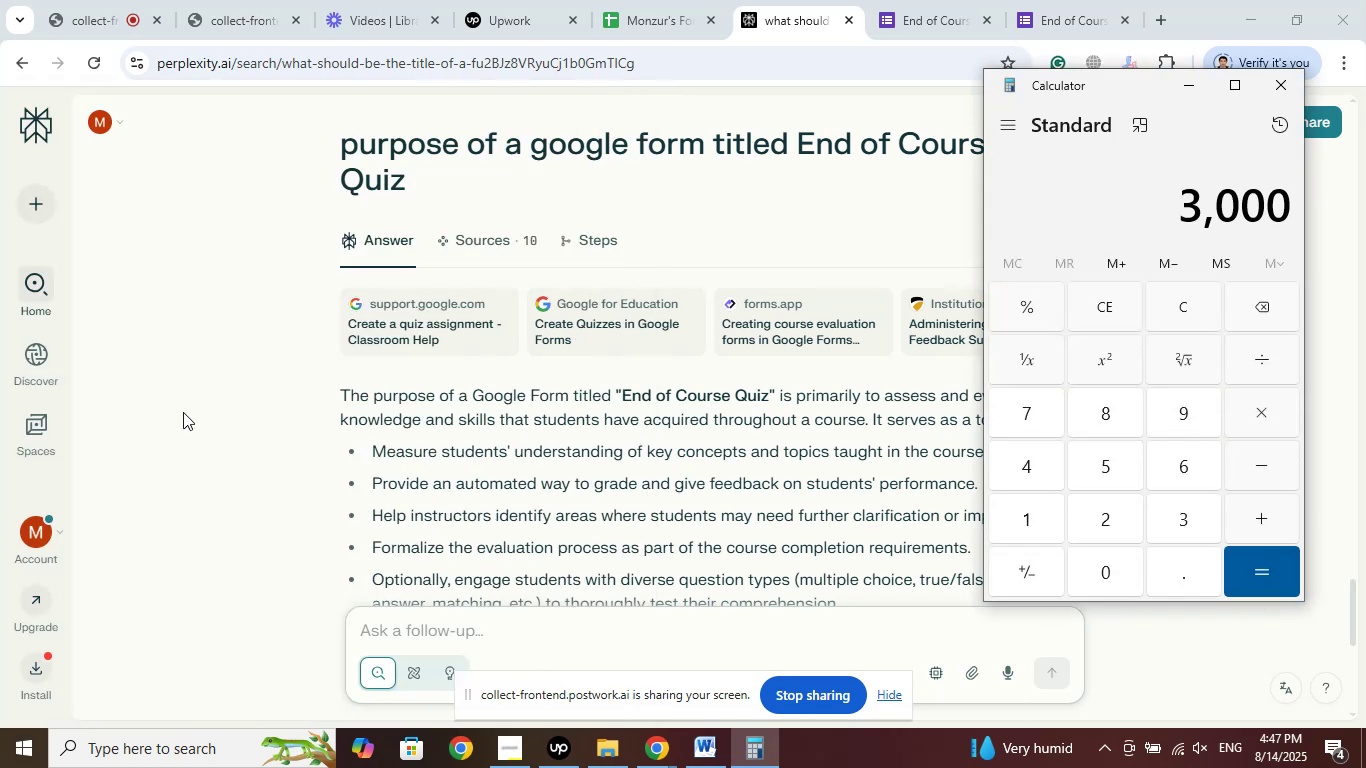 
key(NumpadDivide)
 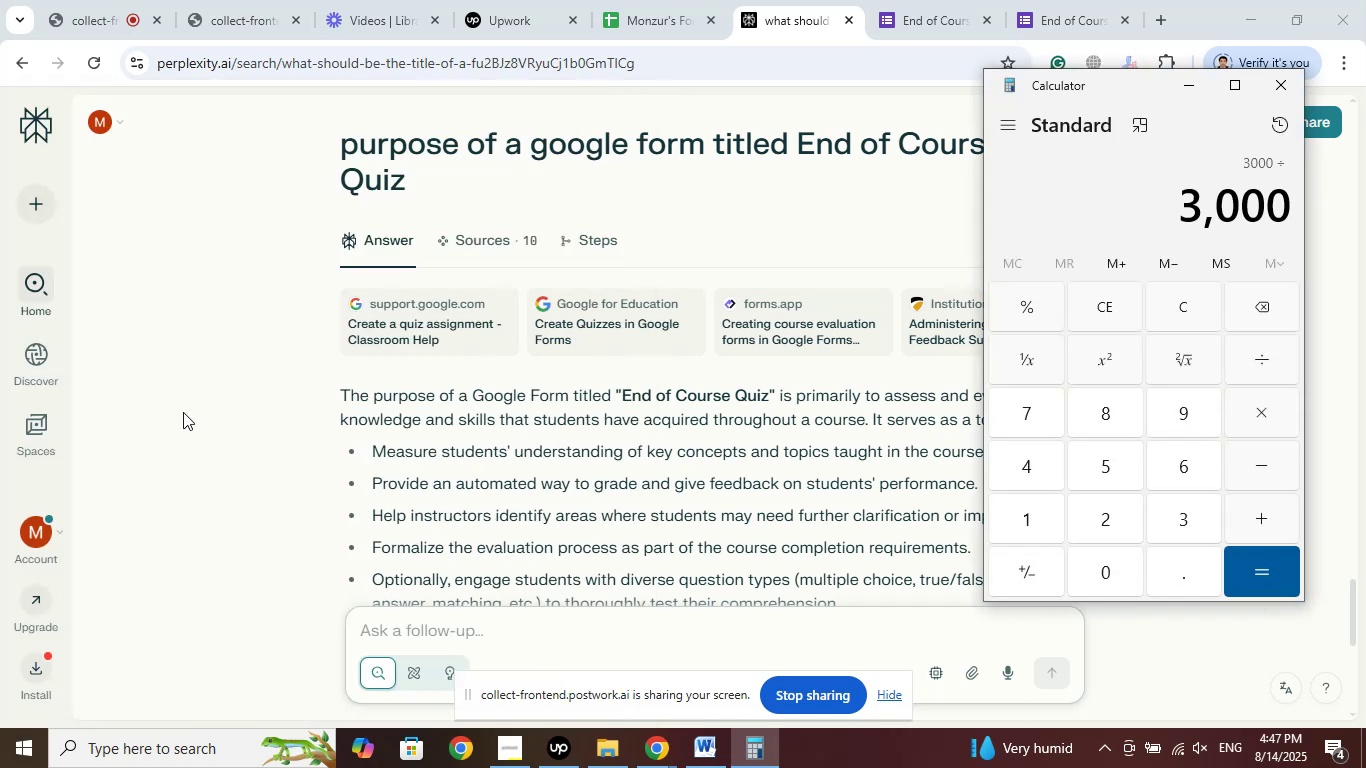 
key(Numpad6)
 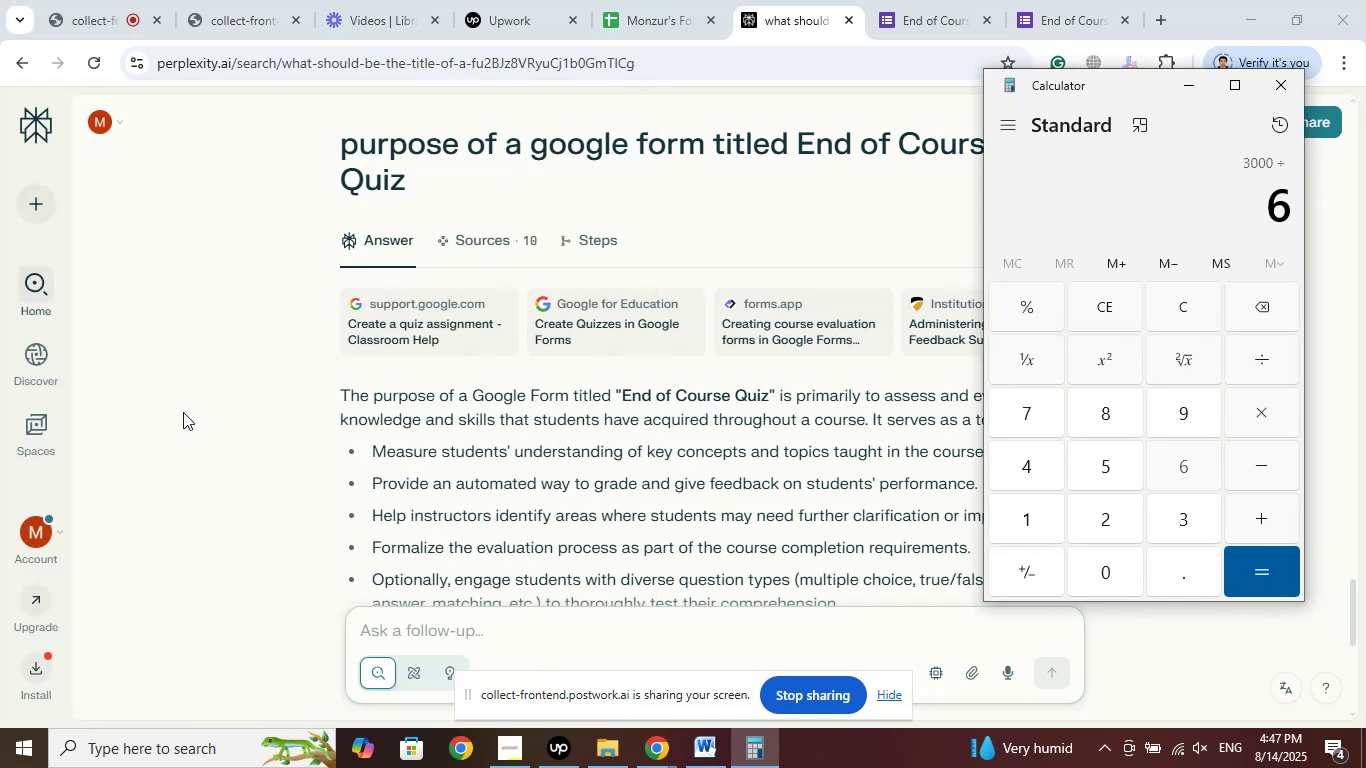 
key(Numpad0)
 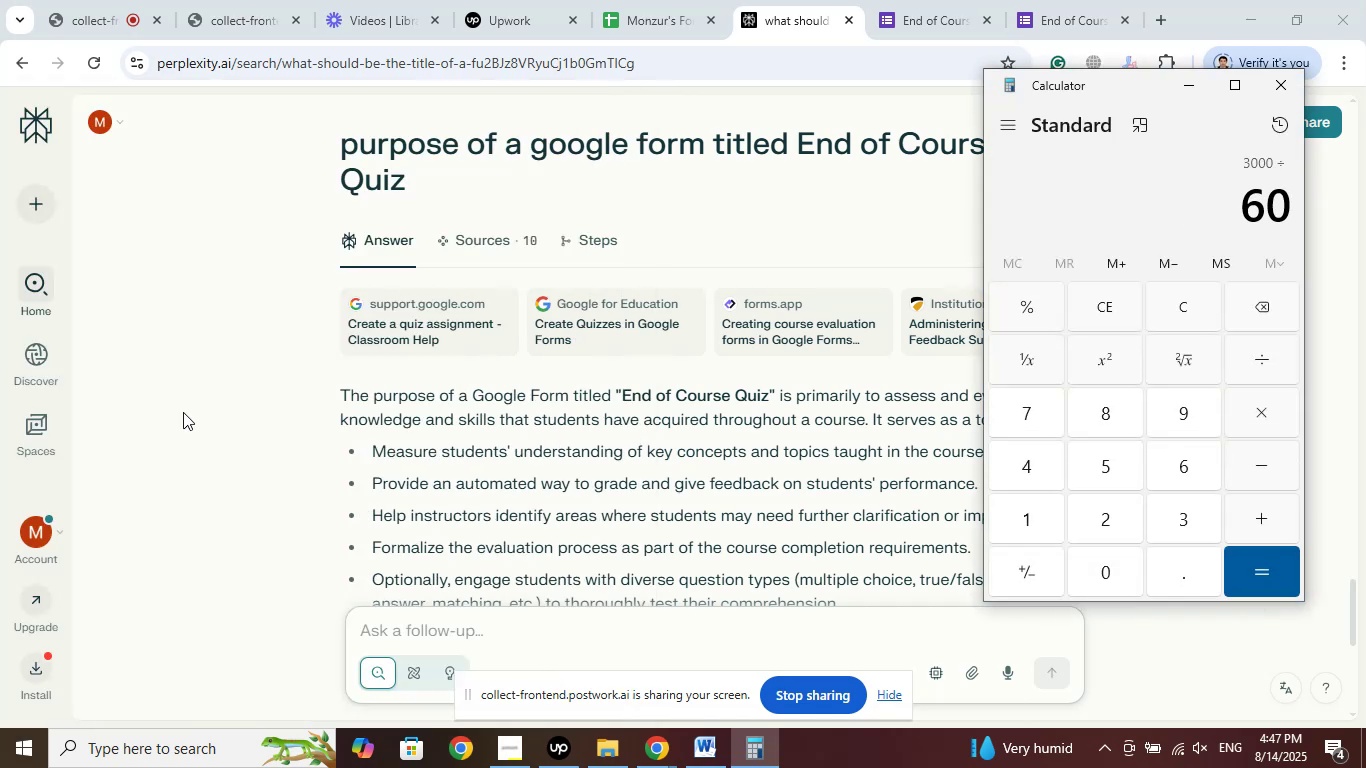 
key(Enter)
 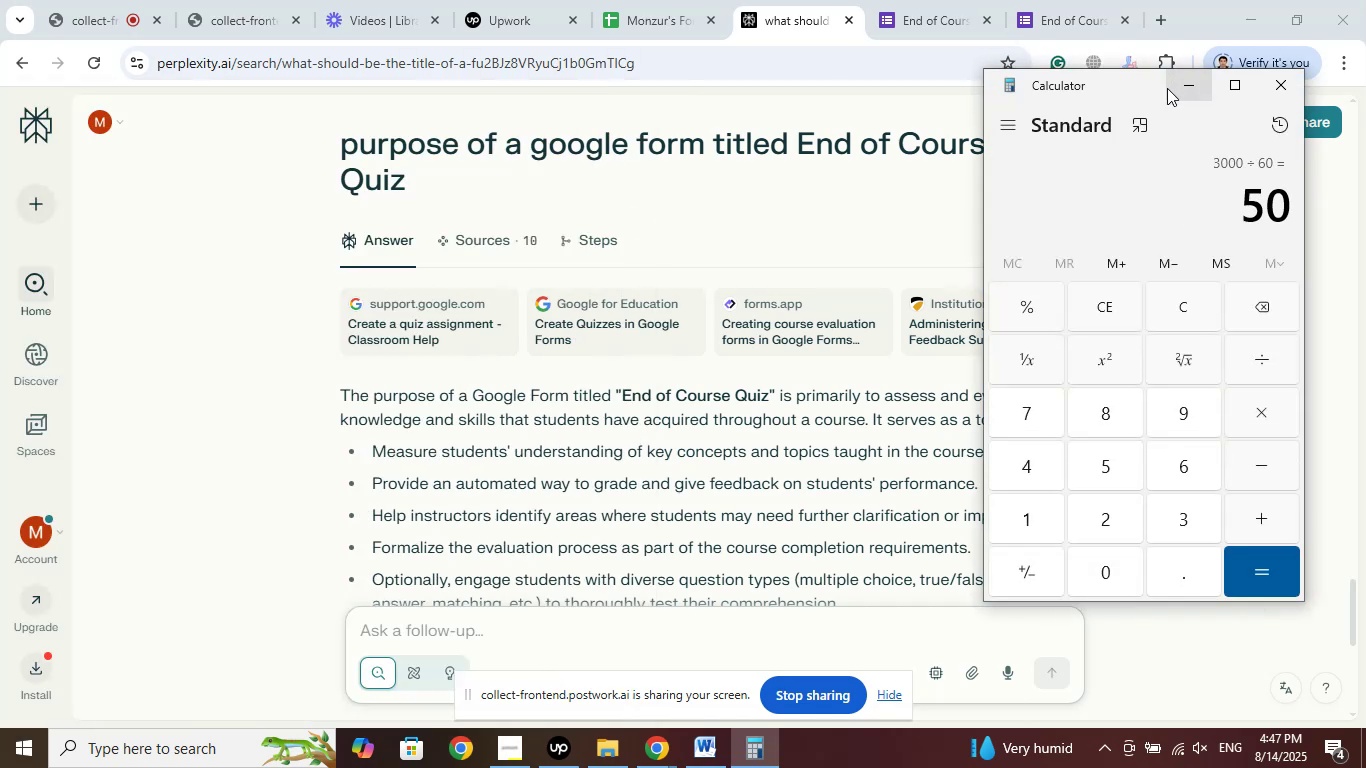 
left_click([1266, 89])
 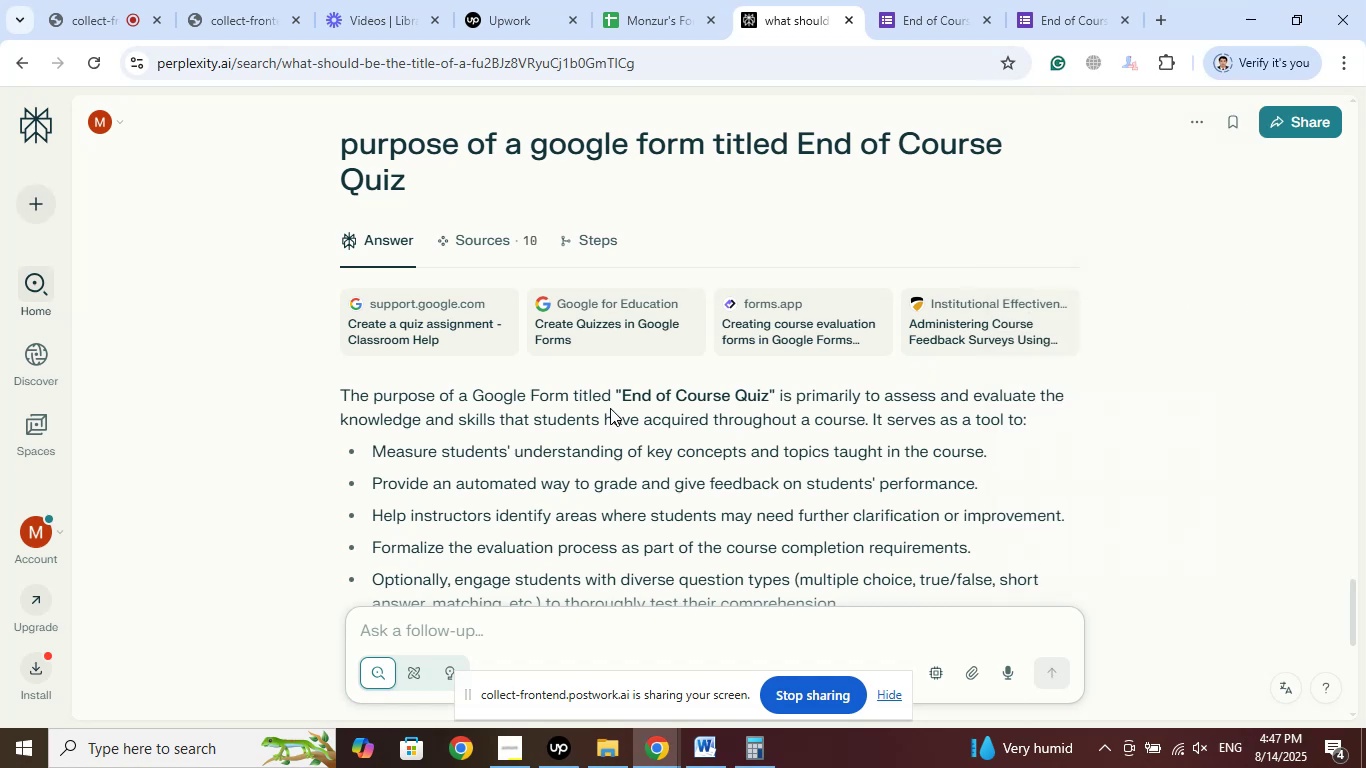 
scroll: coordinate [701, 359], scroll_direction: down, amount: 16.0
 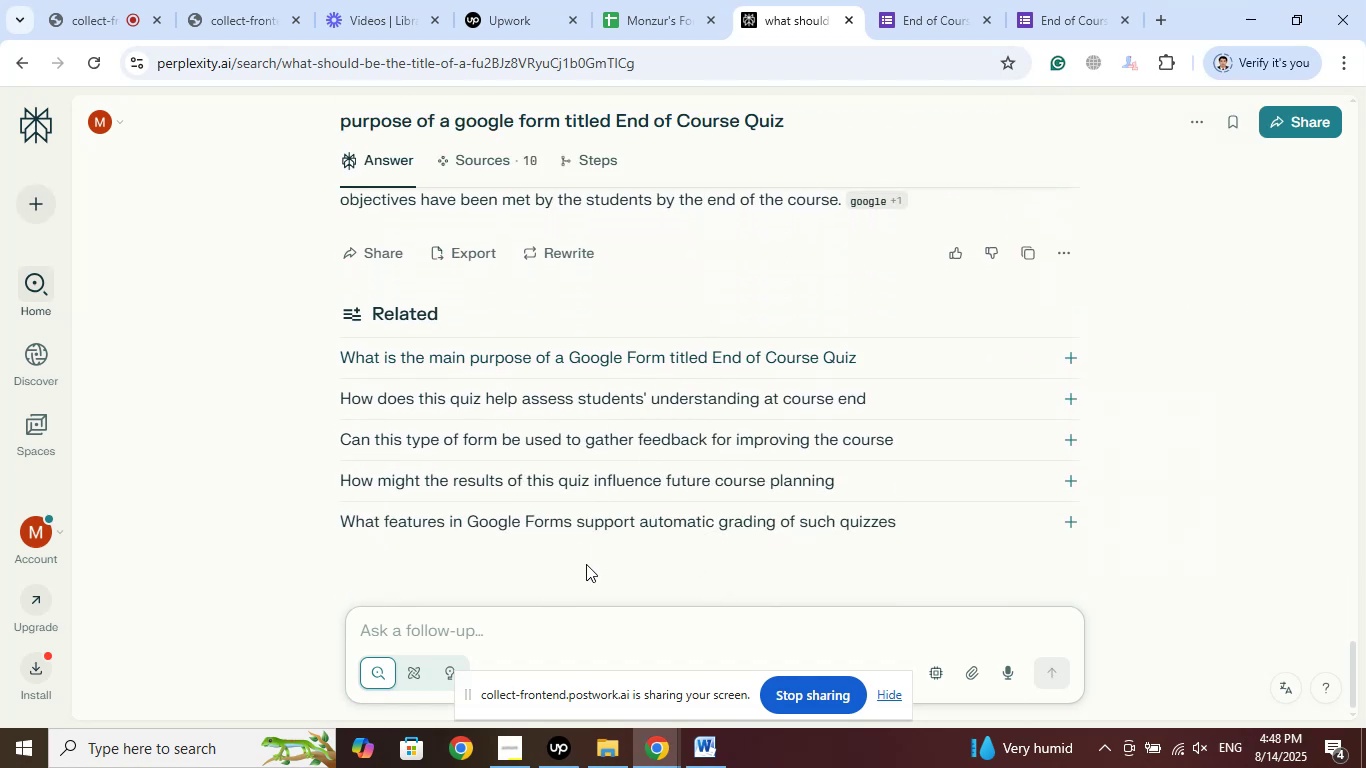 
scroll: coordinate [621, 390], scroll_direction: up, amount: 7.0
 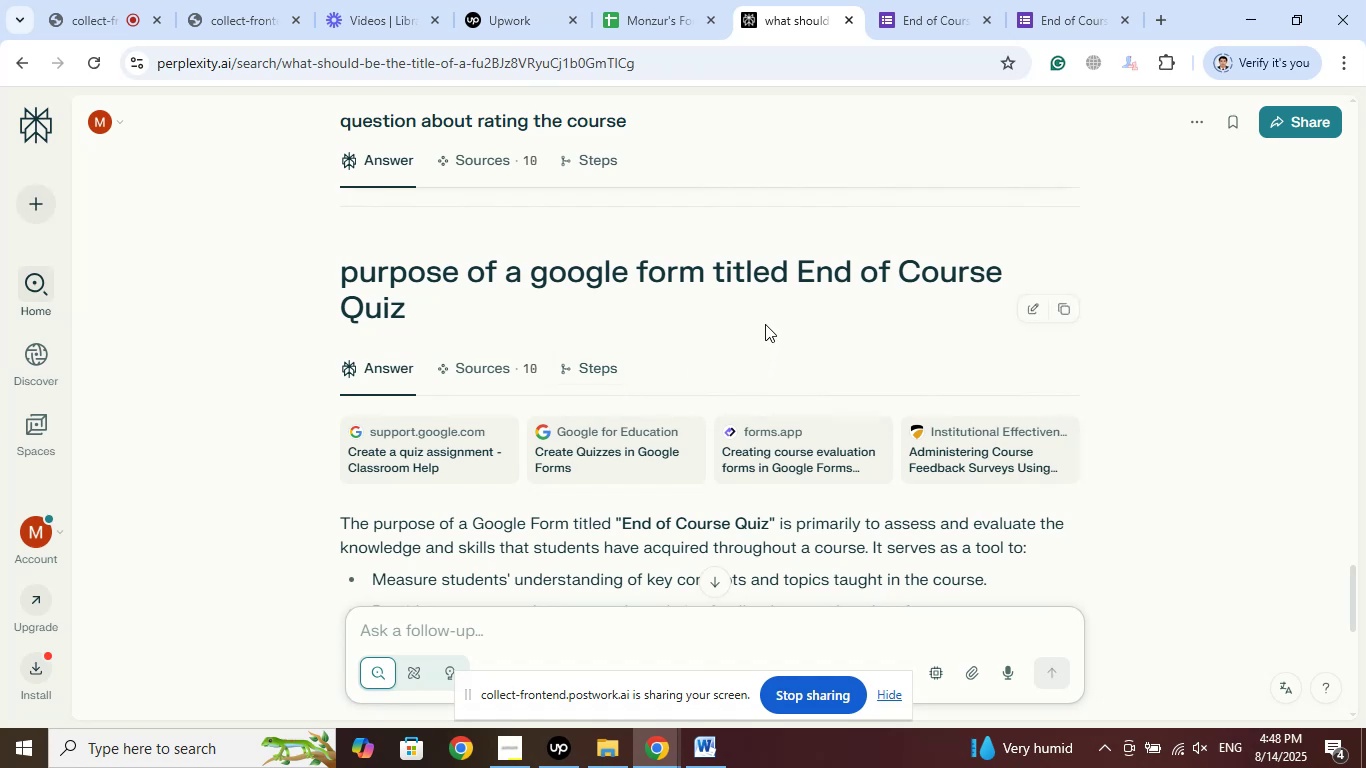 
scroll: coordinate [702, 357], scroll_direction: down, amount: 7.0
 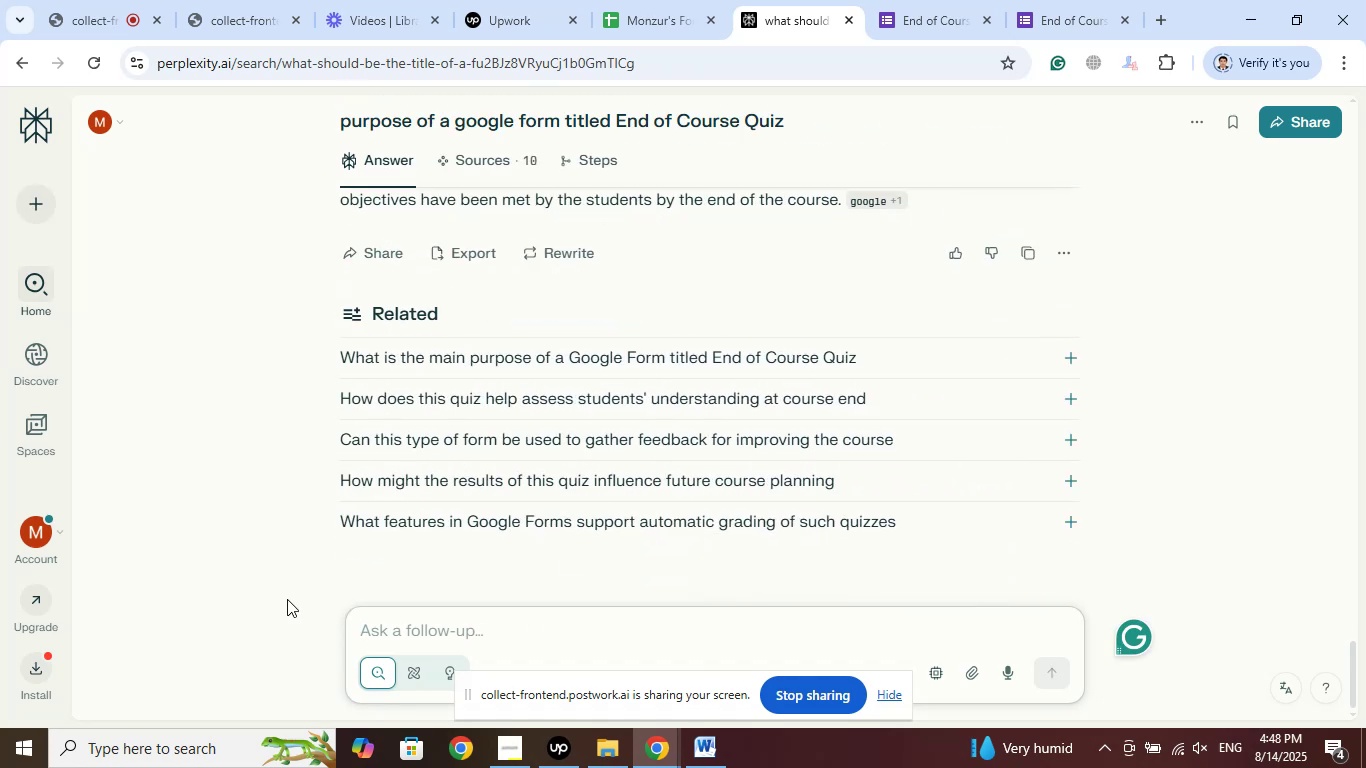 
type(in brief)
 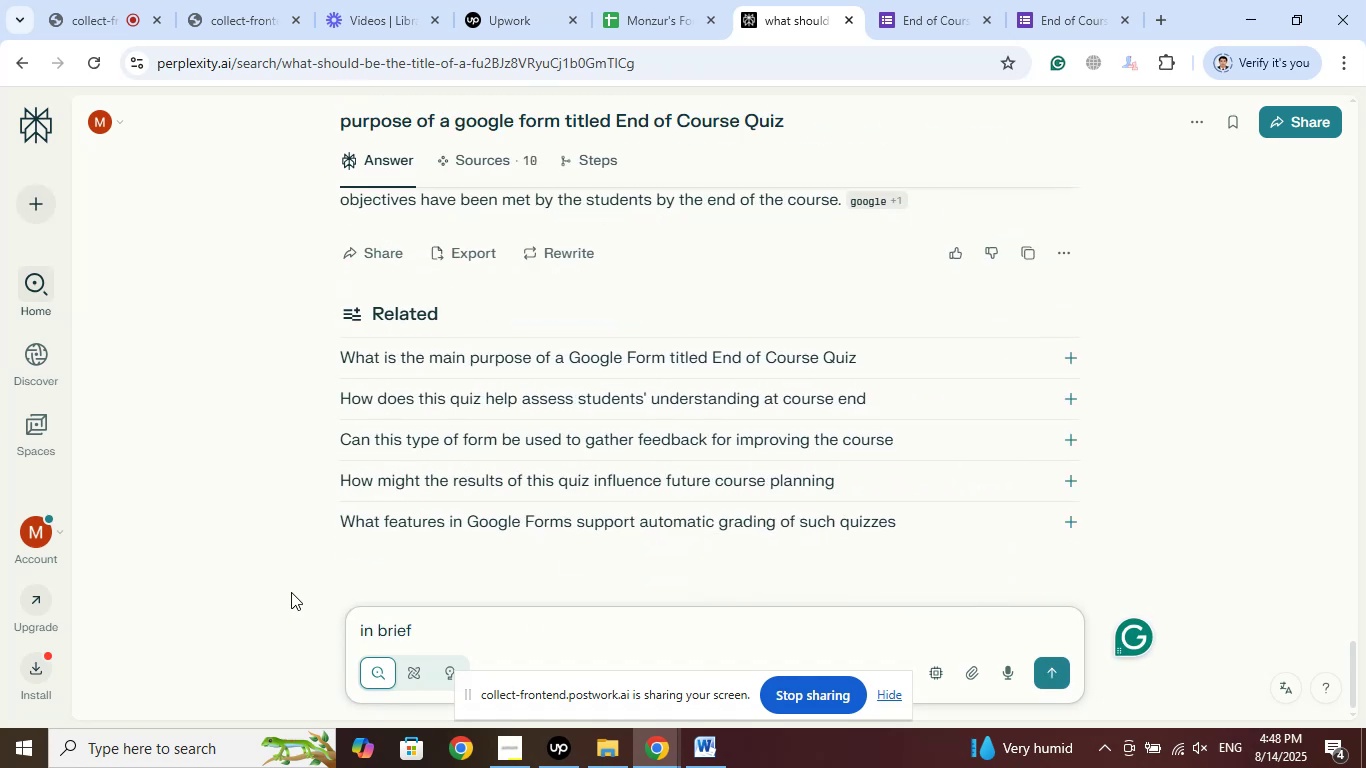 
key(Enter)
 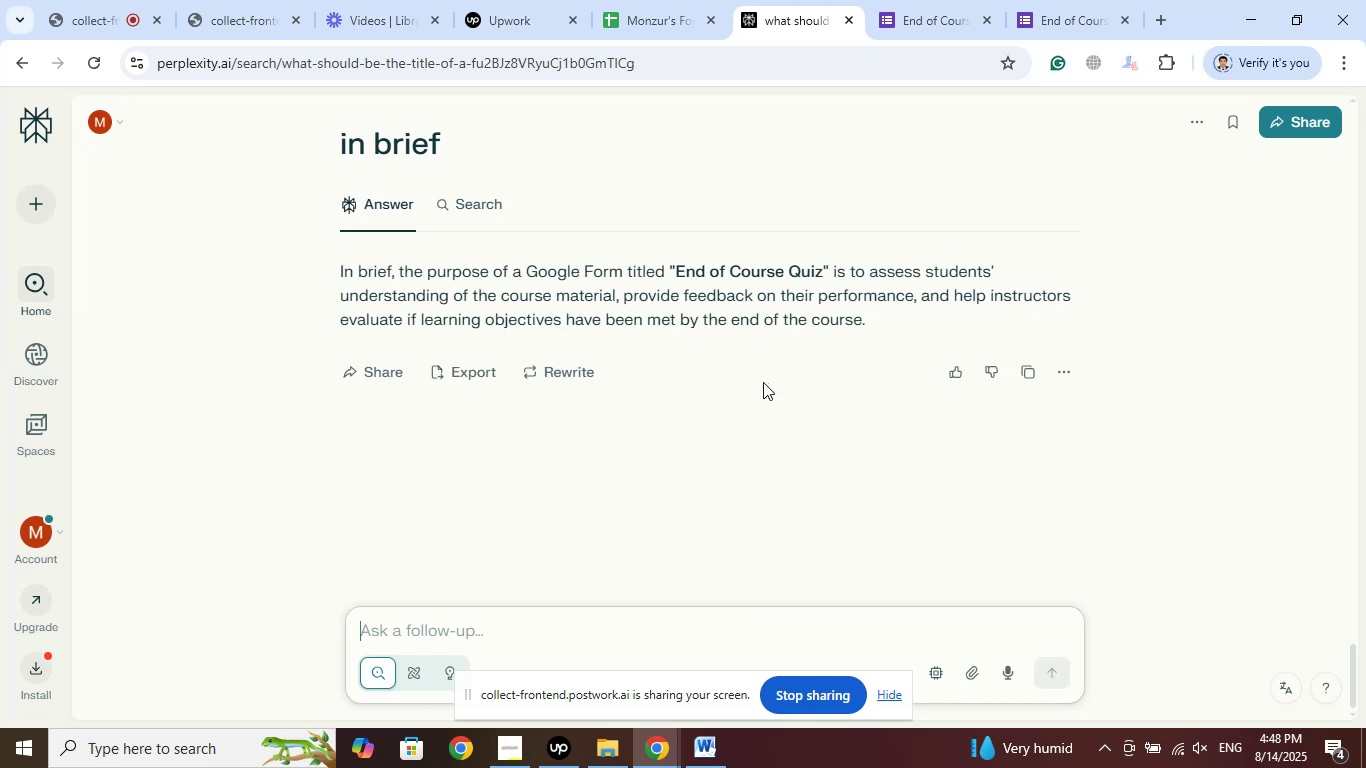 
wait(6.22)
 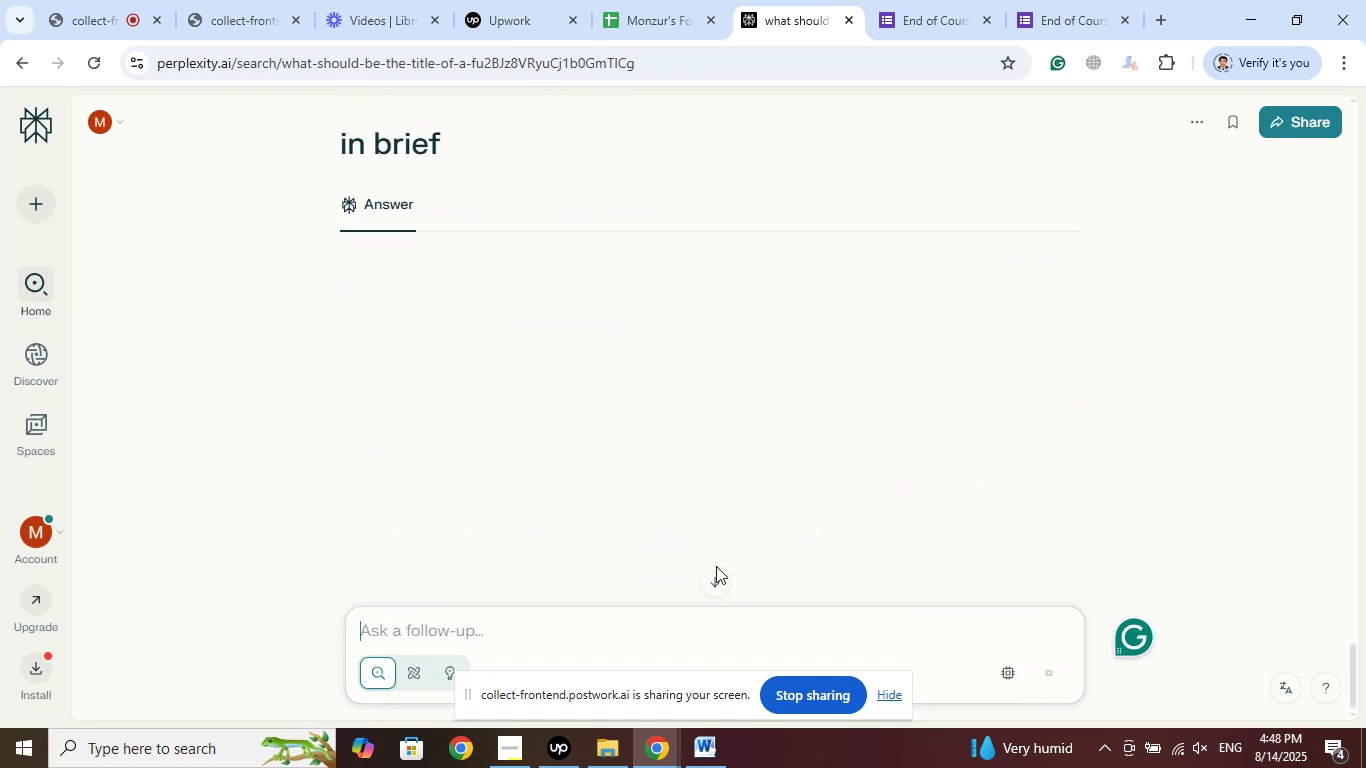 
left_click([99, 0])
 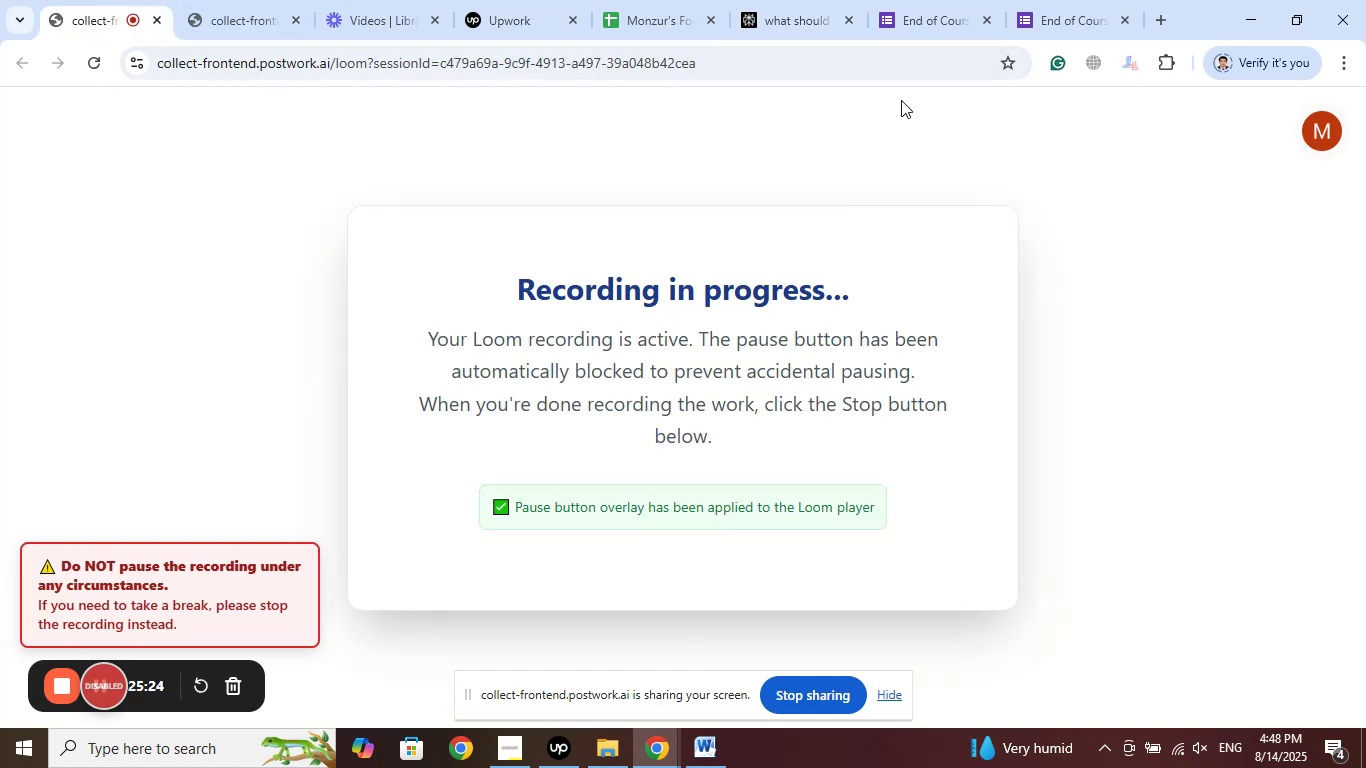 
left_click([823, 0])
 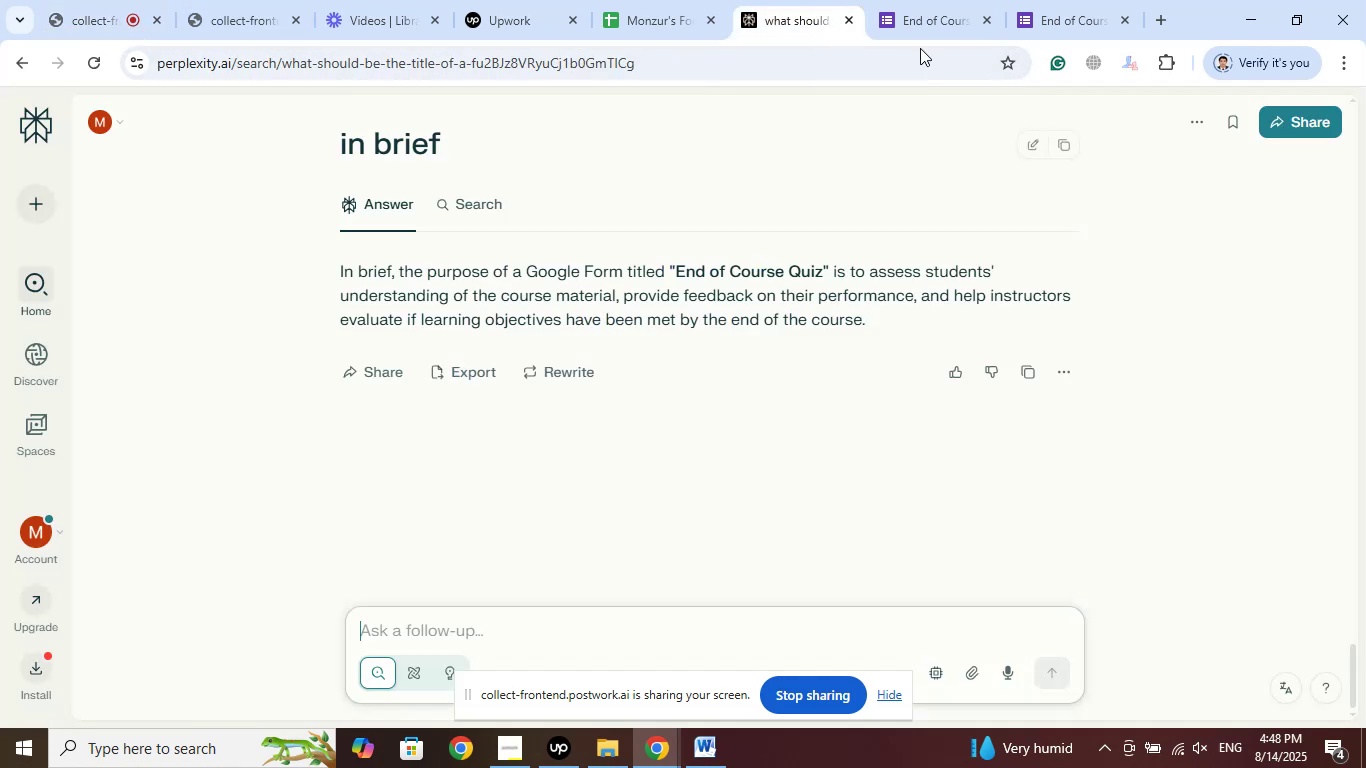 
left_click_drag(start_coordinate=[906, 0], to_coordinate=[911, 0])
 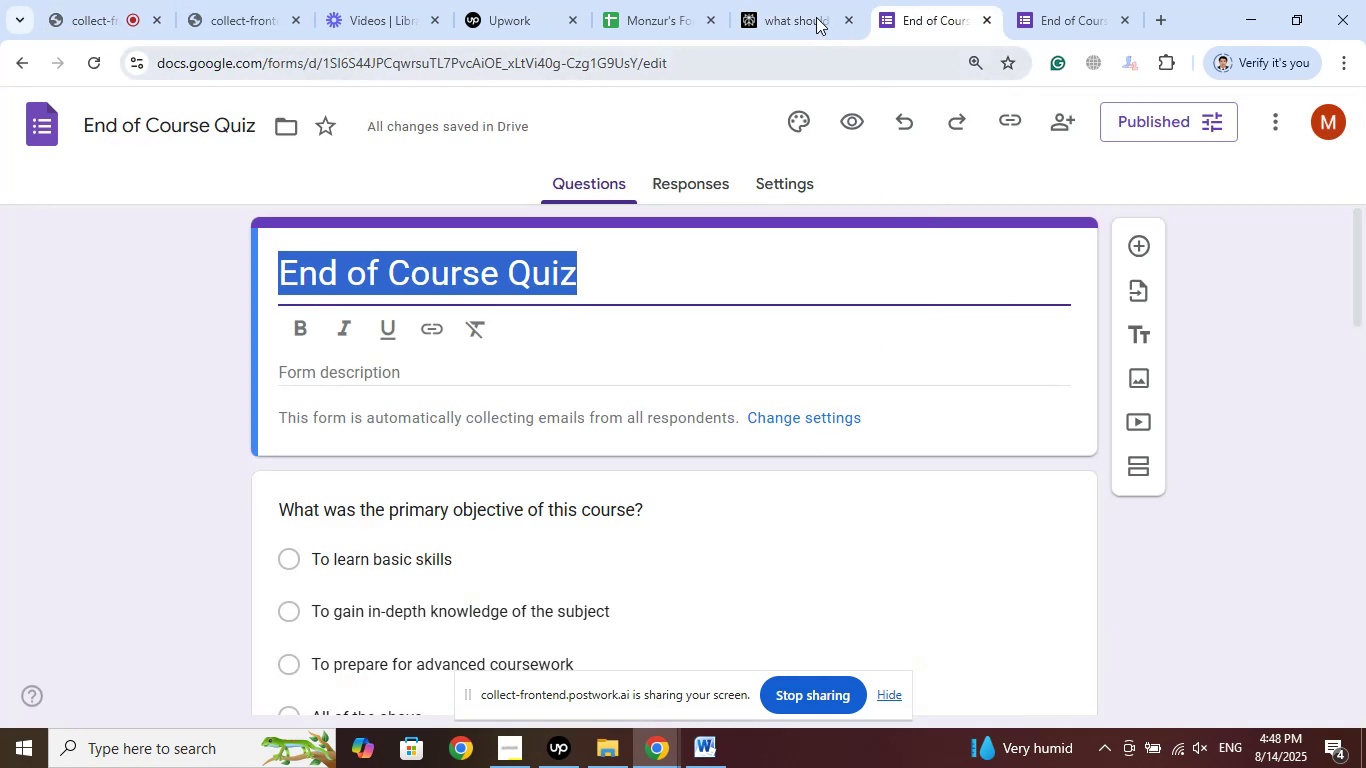 
left_click([812, 2])
 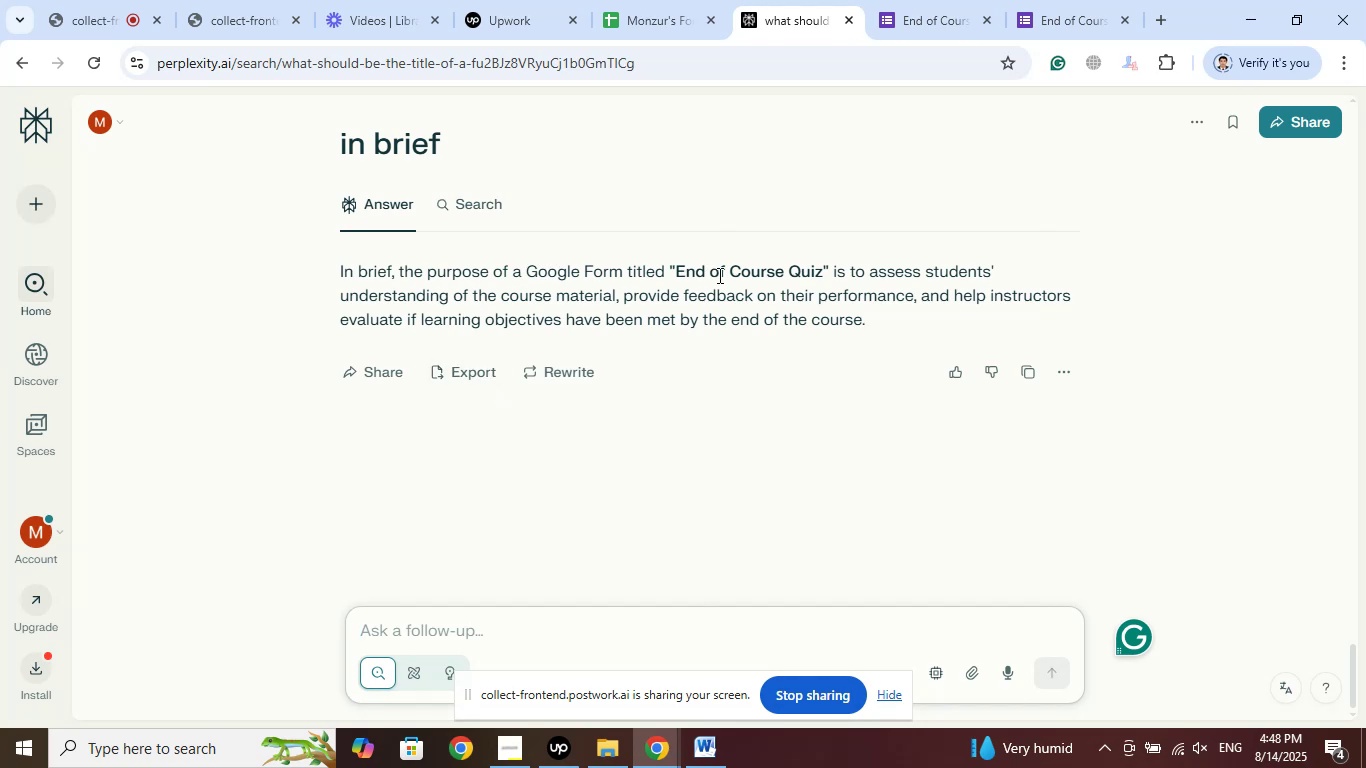 
wait(5.28)
 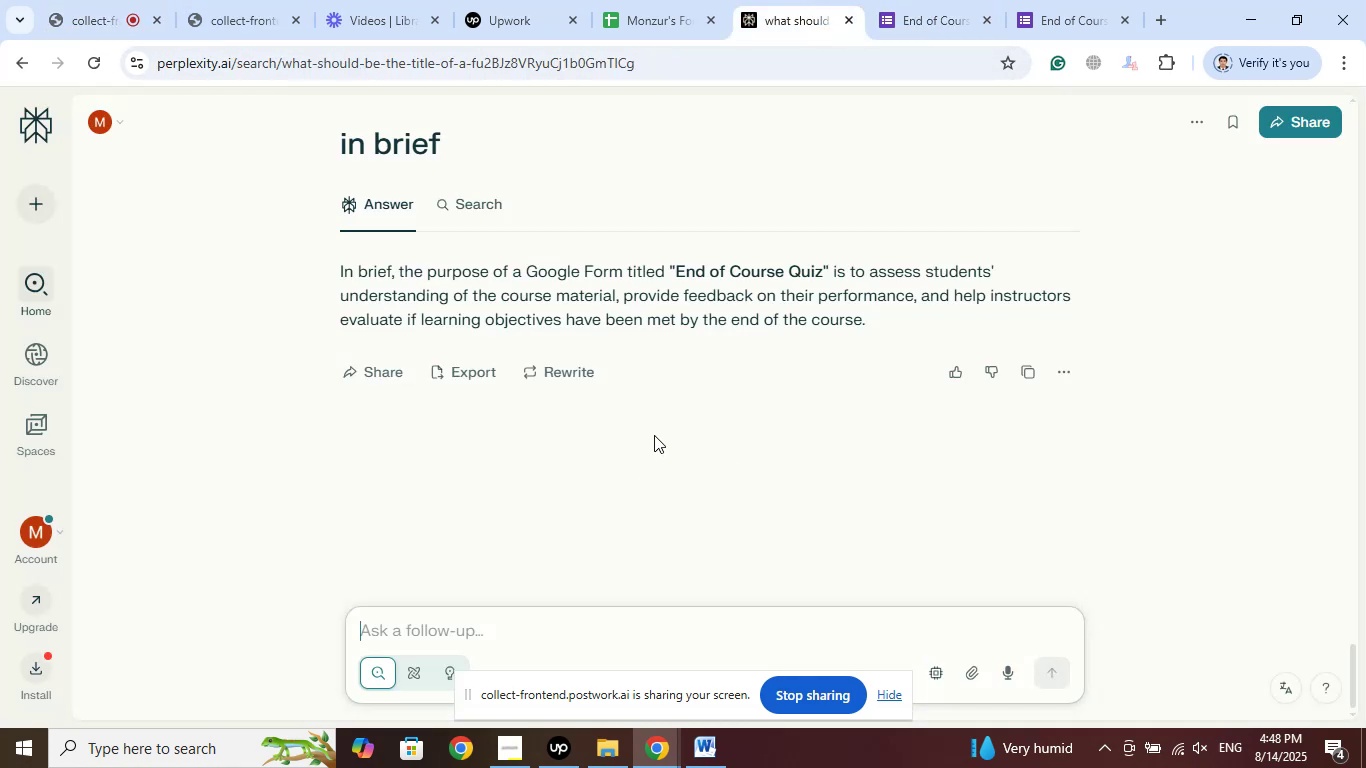 
left_click_drag(start_coordinate=[850, 272], to_coordinate=[882, 320])
 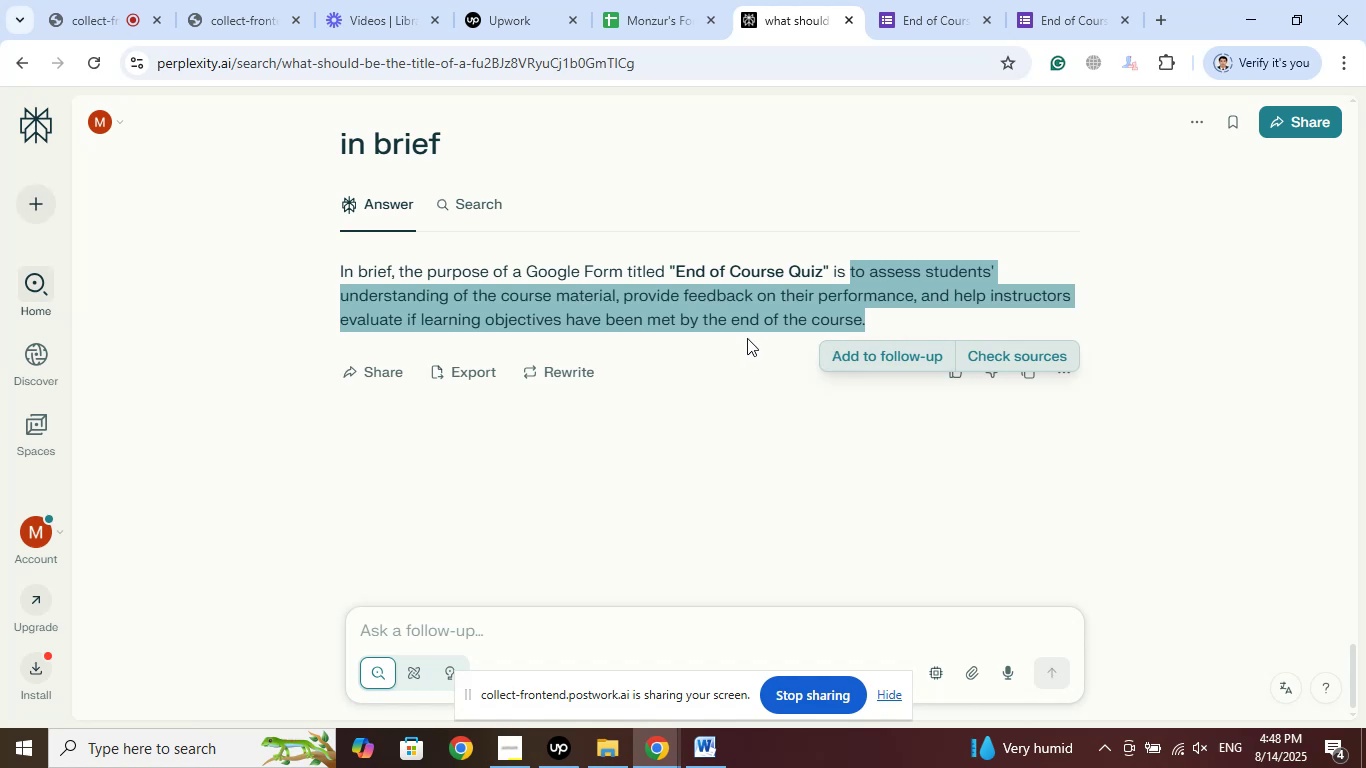 
right_click([758, 309])
 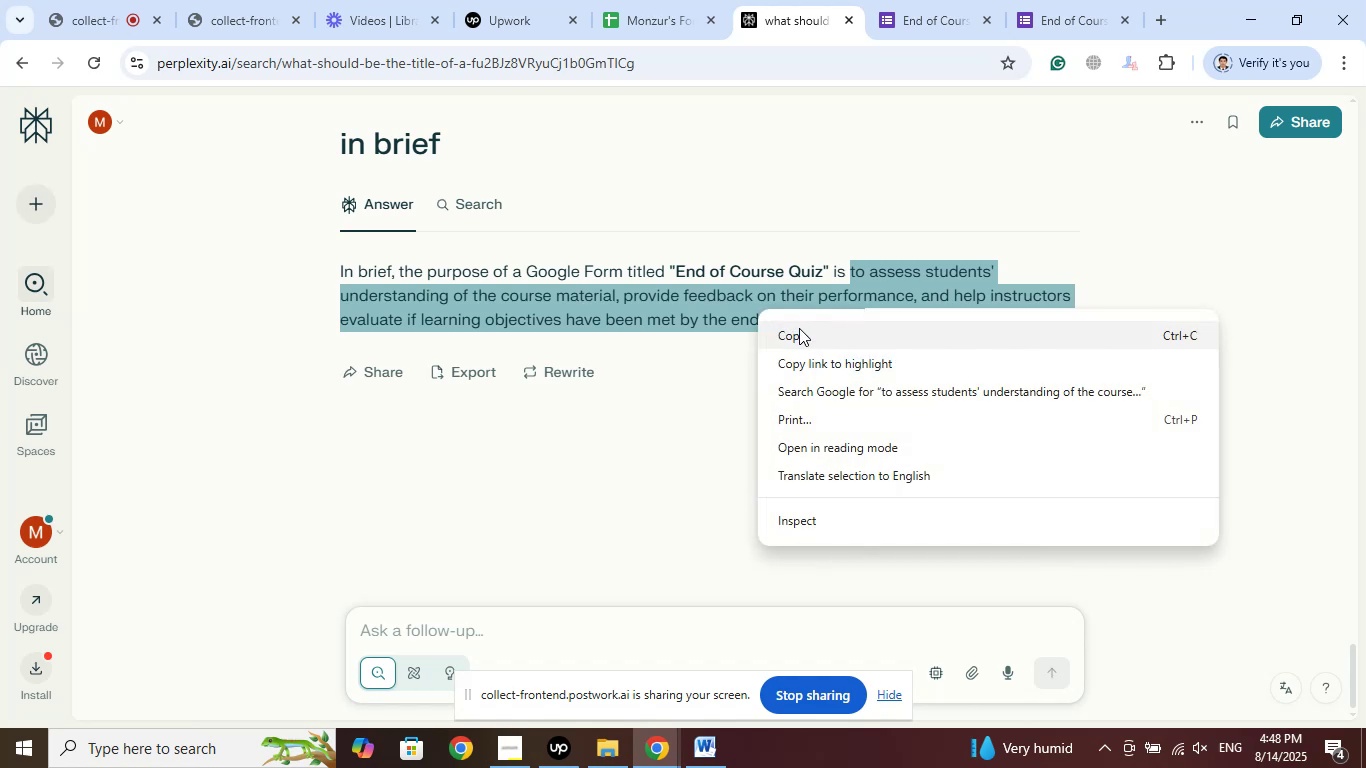 
left_click([799, 328])
 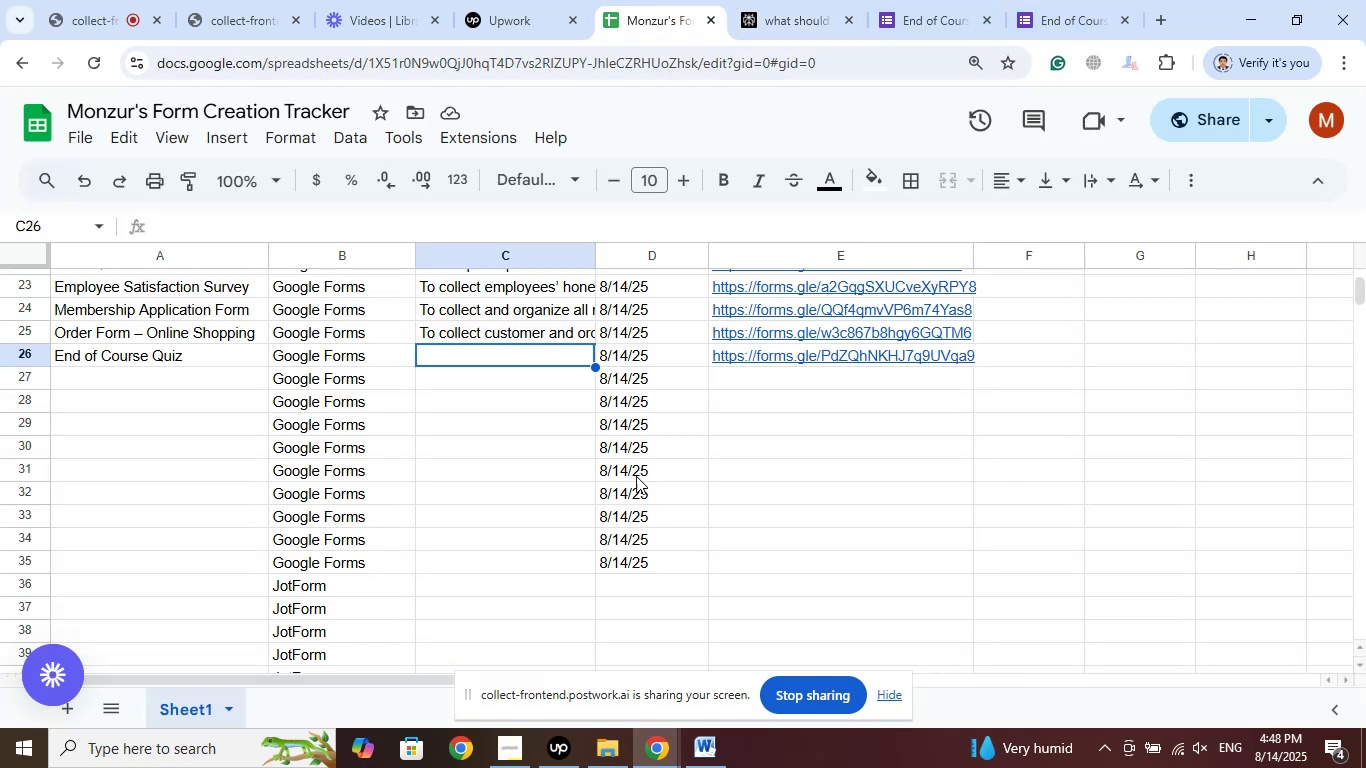 
left_click([181, 221])
 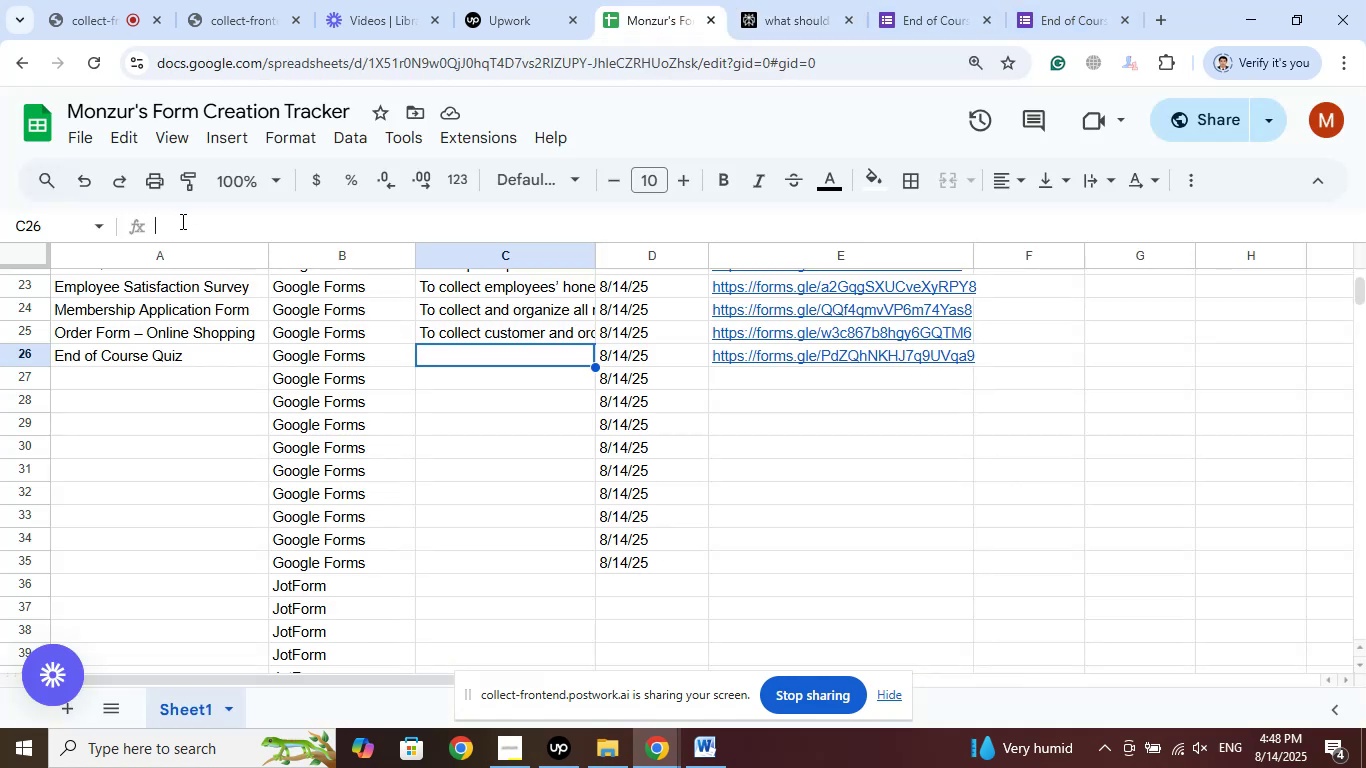 
right_click([181, 221])
 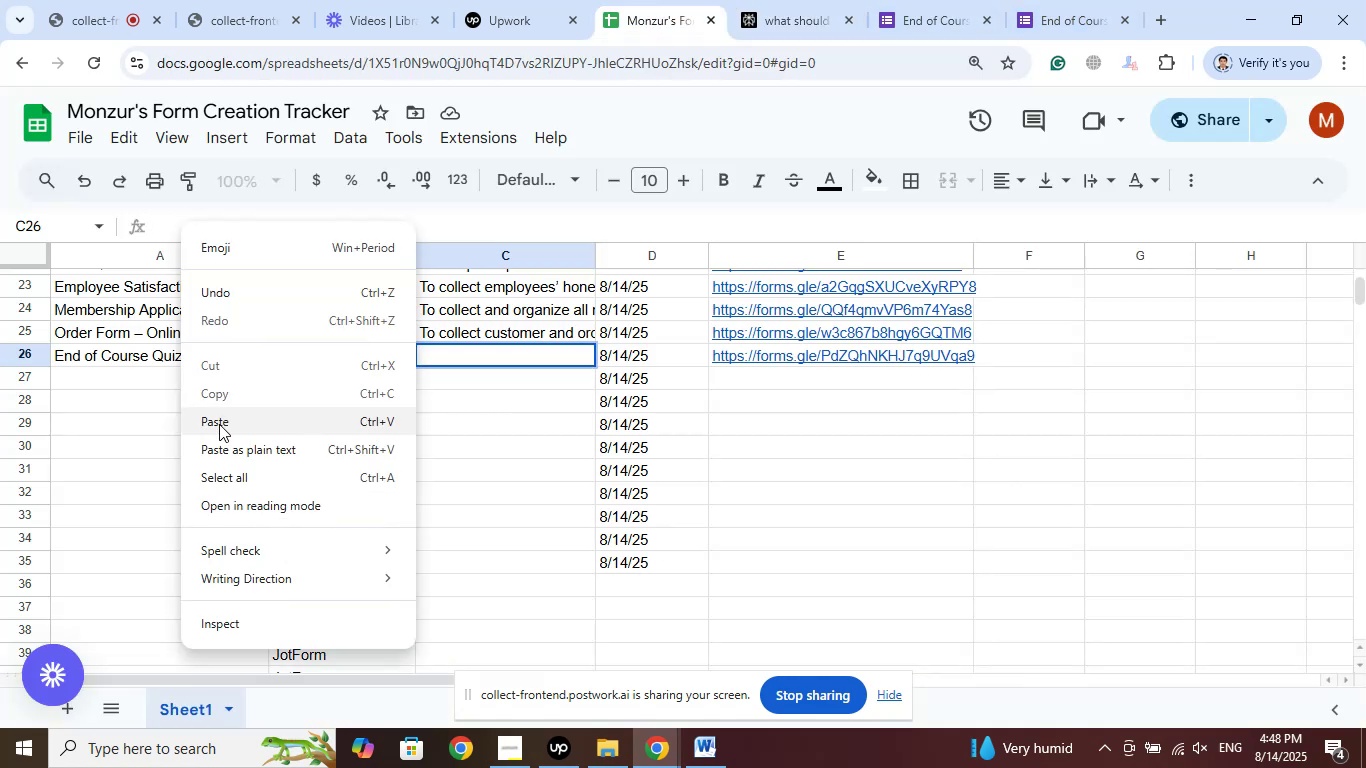 
left_click([219, 424])
 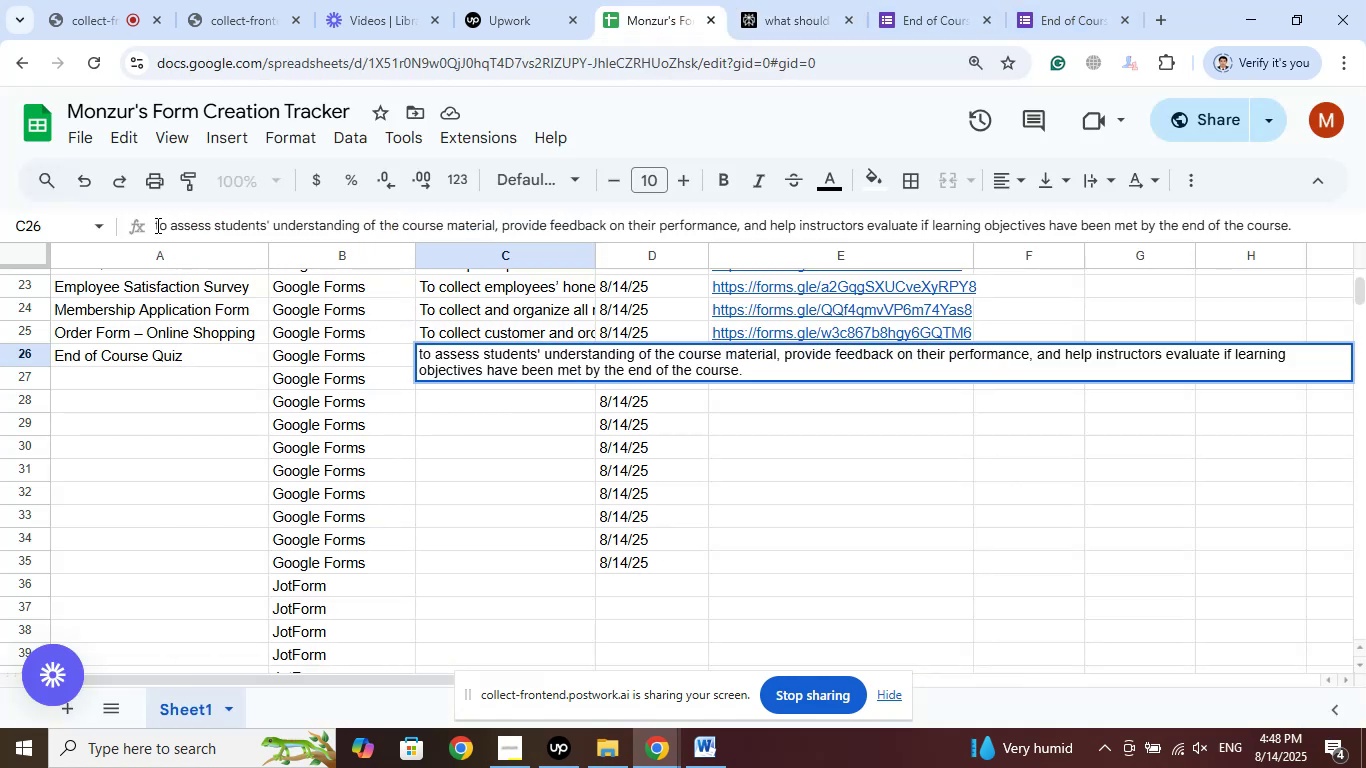 
left_click([156, 225])
 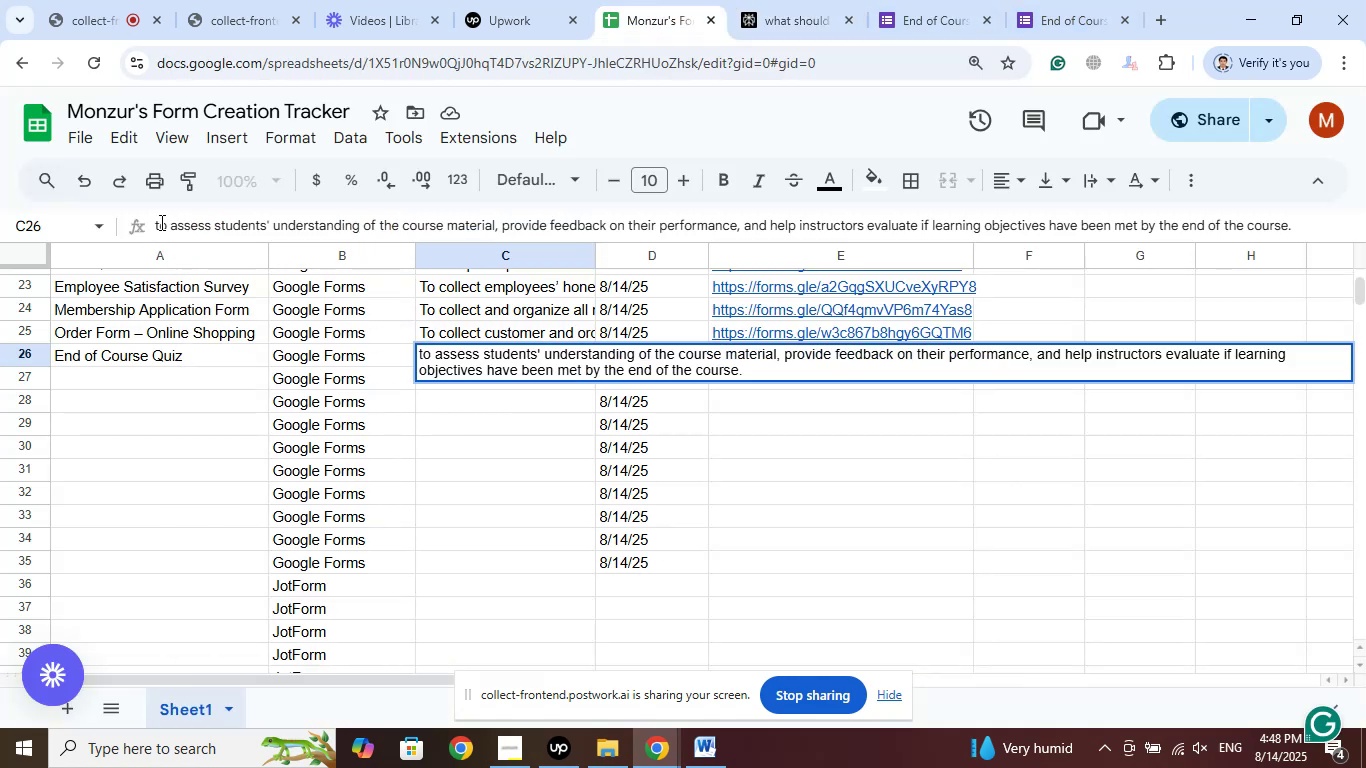 
left_click([160, 222])
 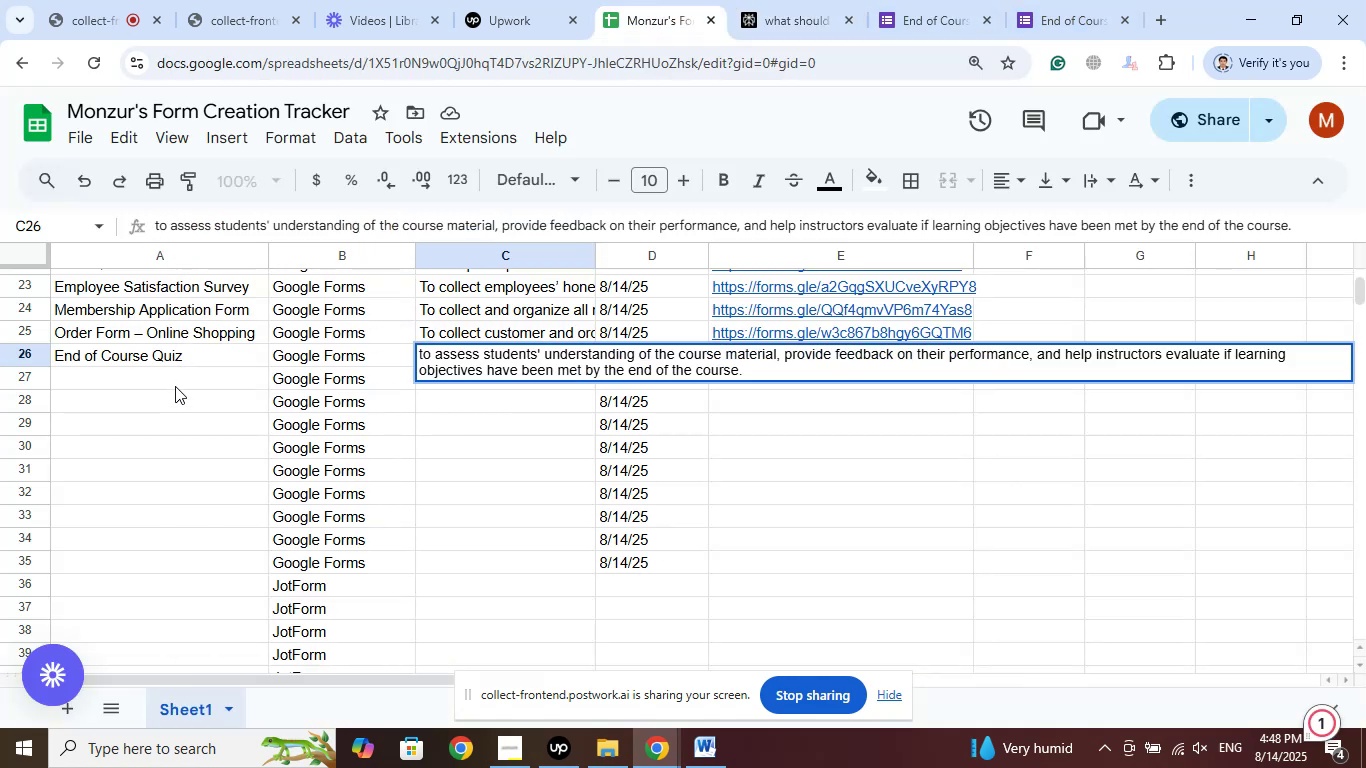 
key(Backspace)
 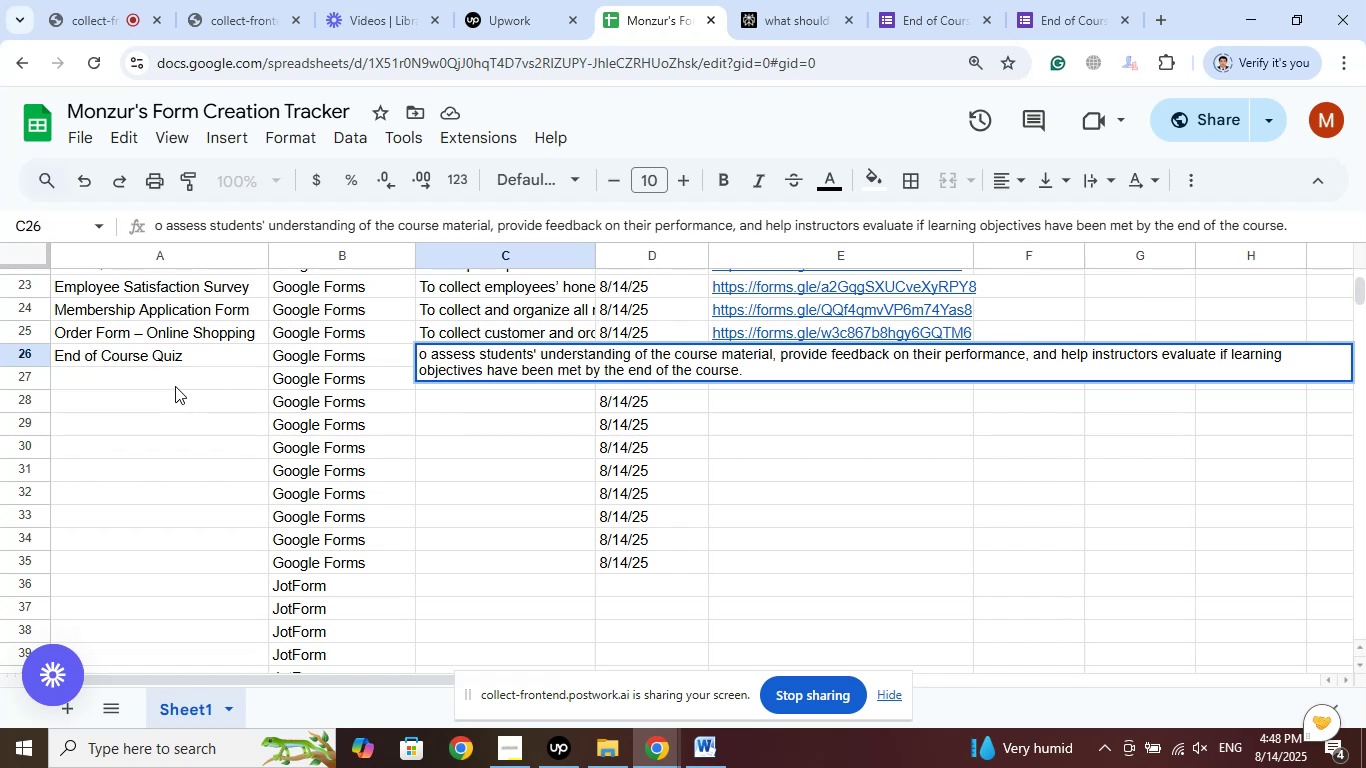 
key(Shift+T)
 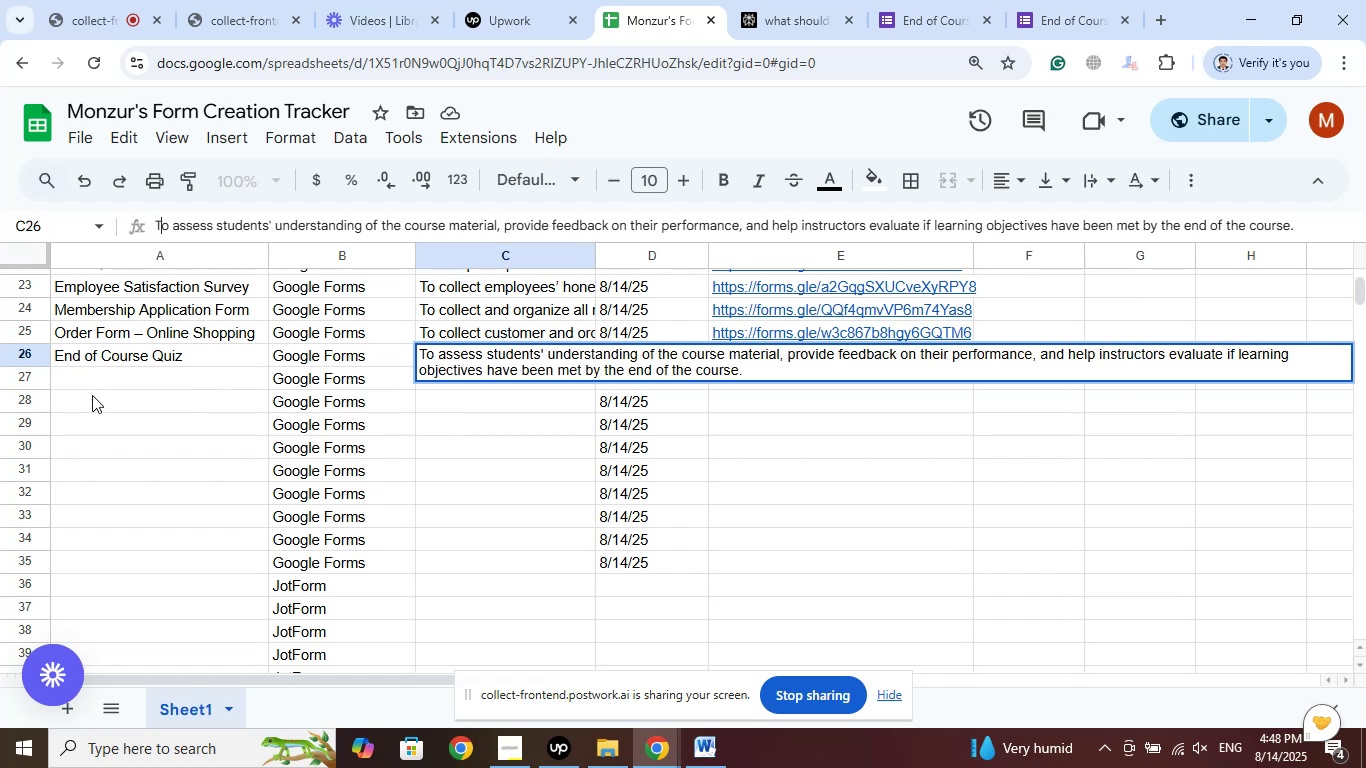 
left_click([122, 383])
 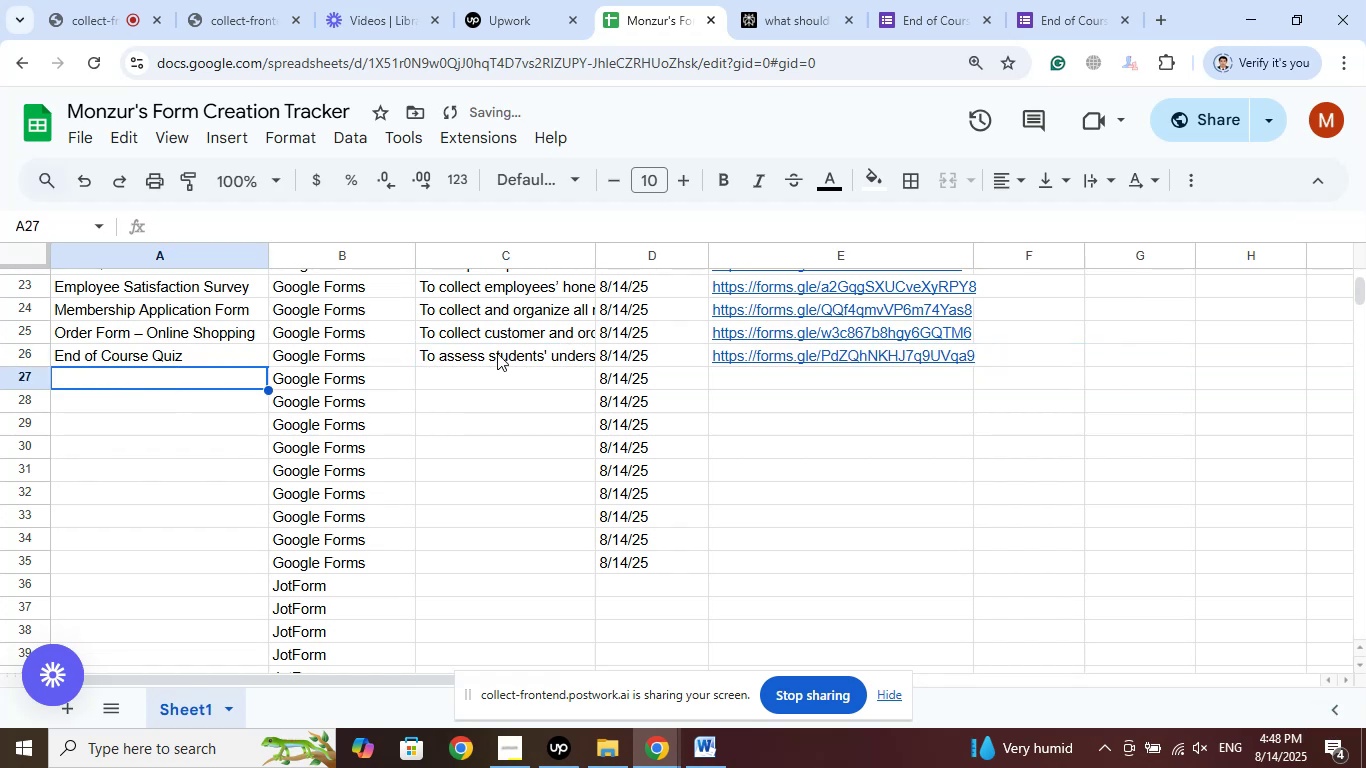 
left_click([507, 351])
 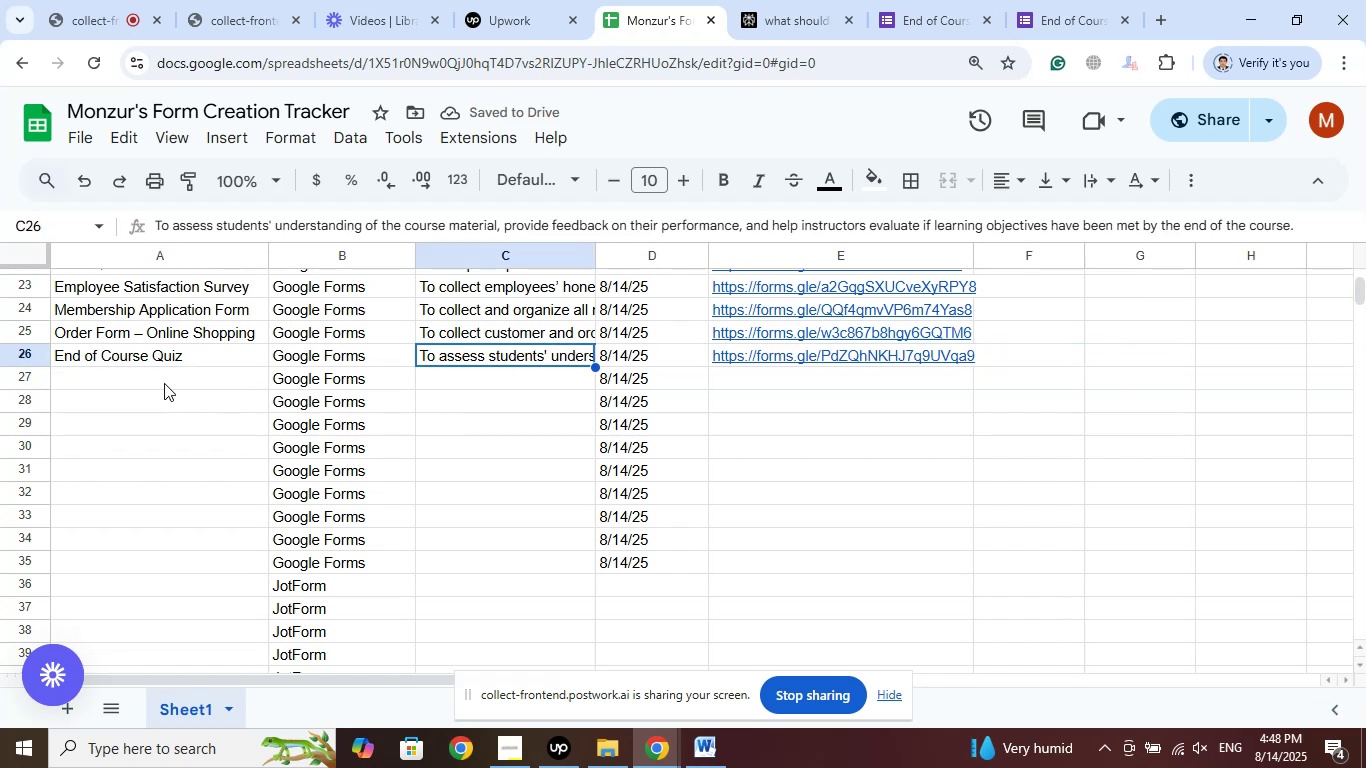 
left_click([164, 383])
 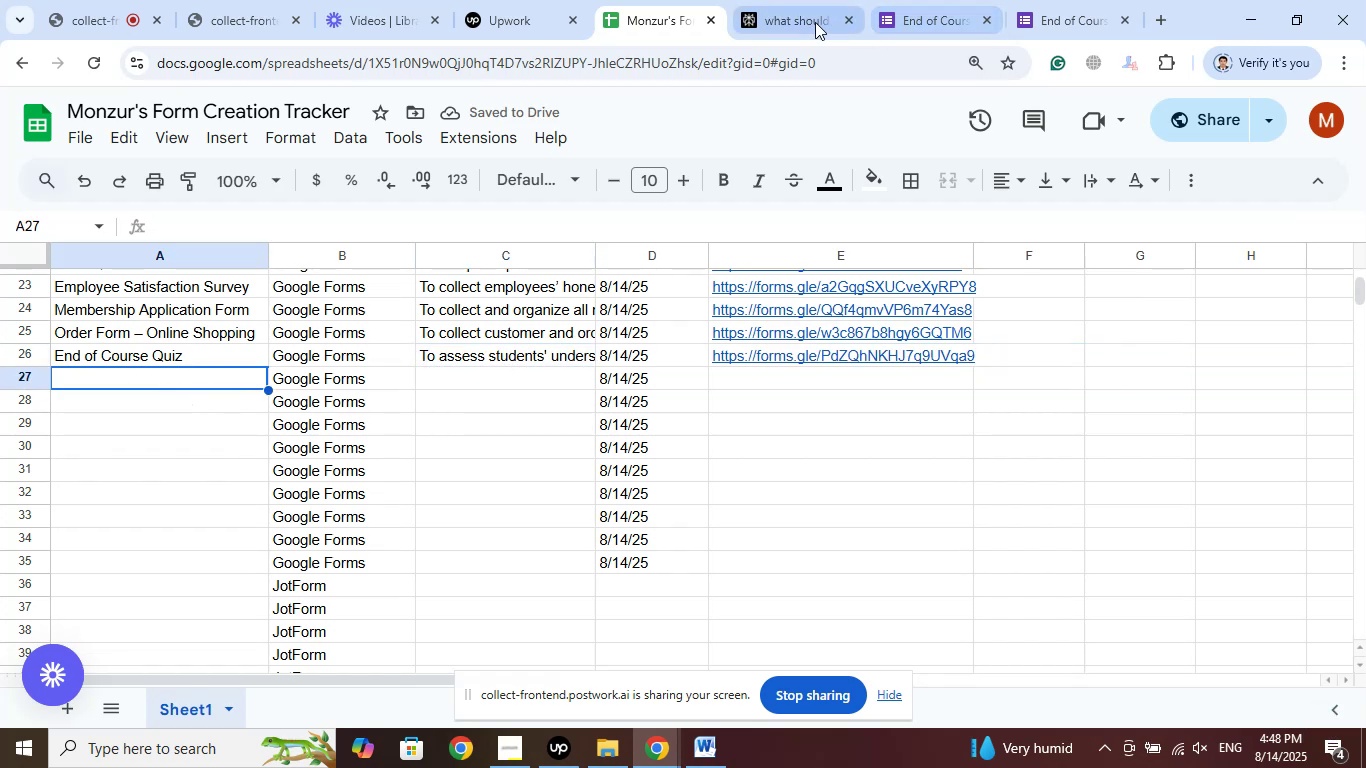 
left_click([782, 0])
 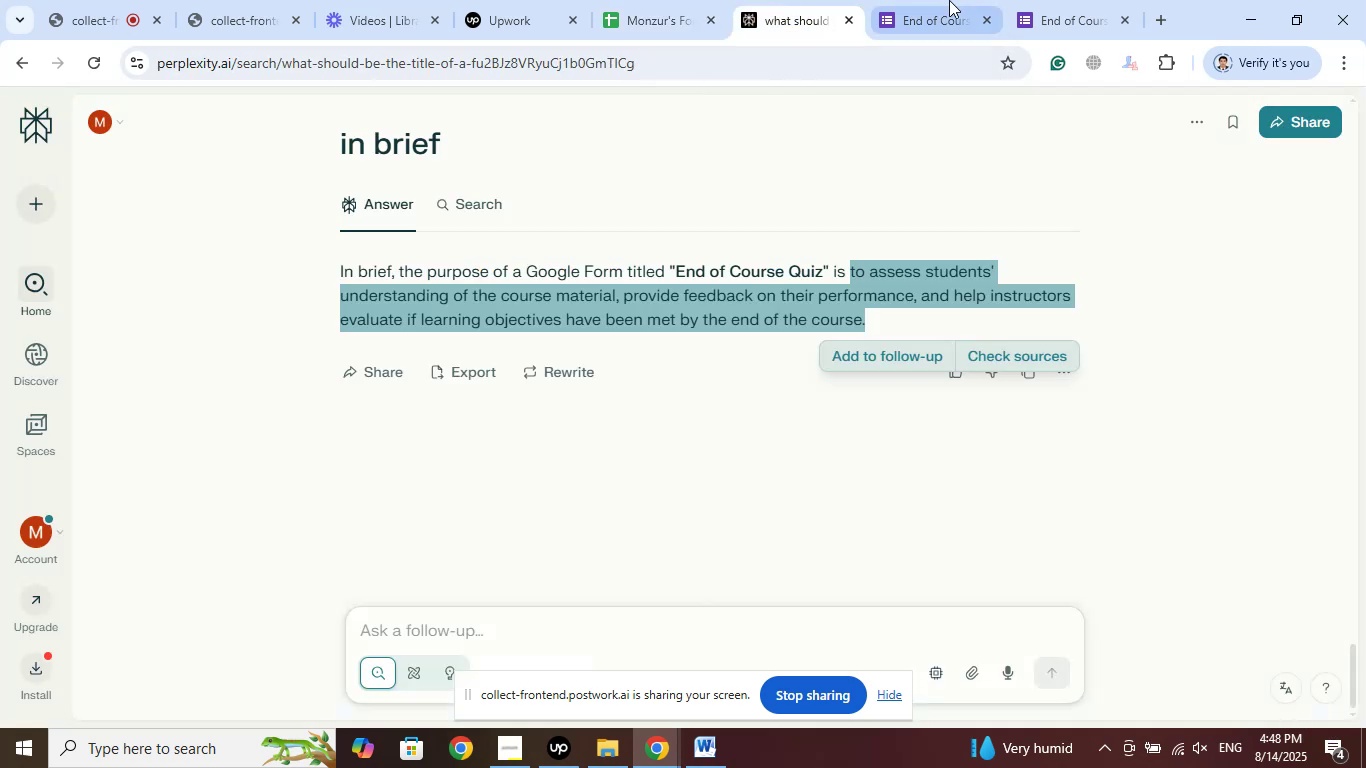 
left_click([949, 0])
 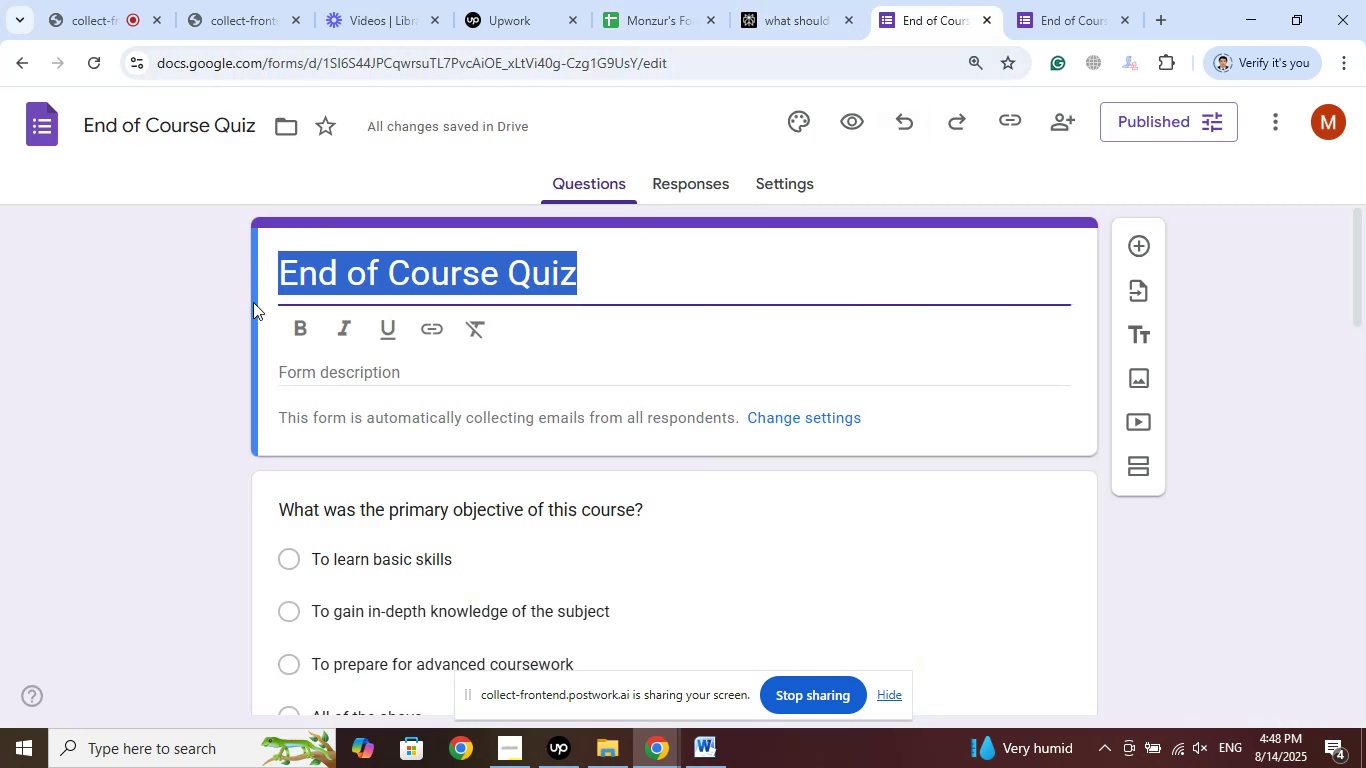 
left_click([169, 309])
 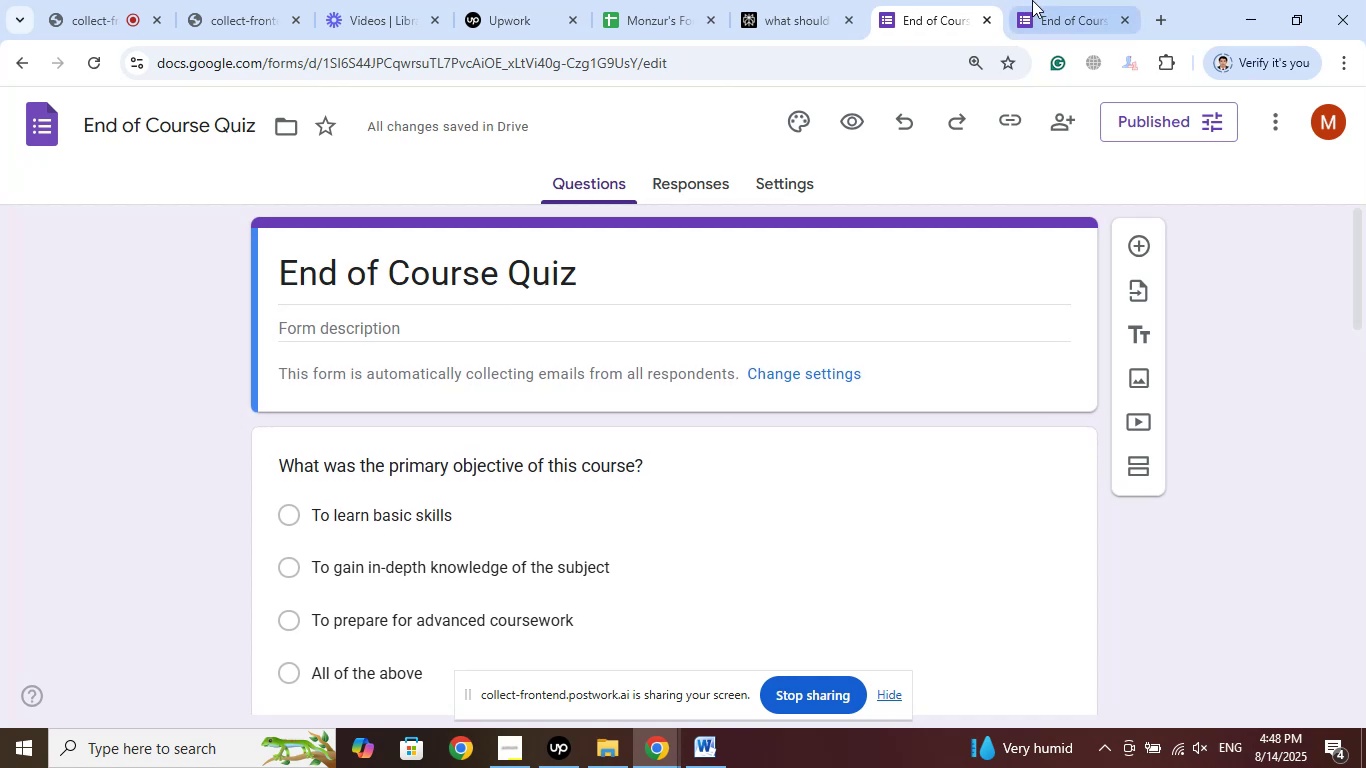 